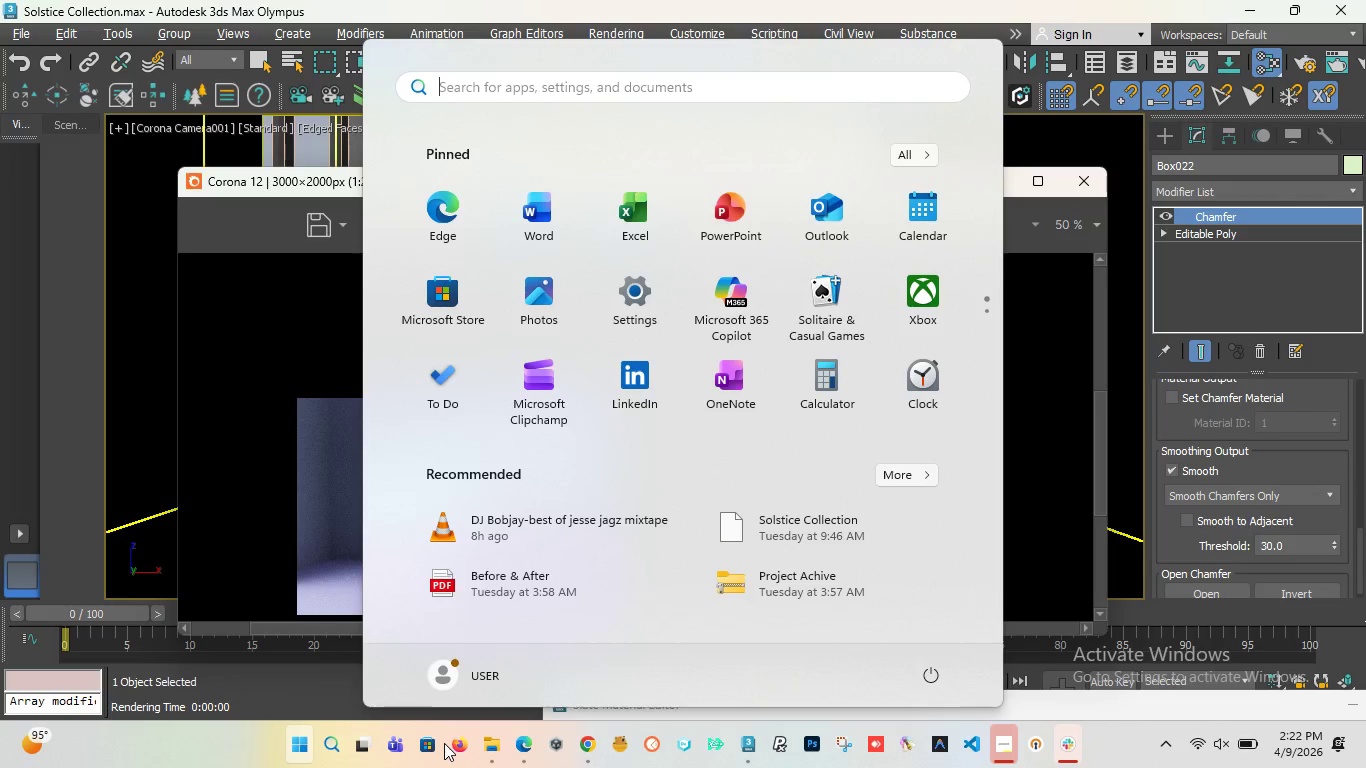 
key(F5)
 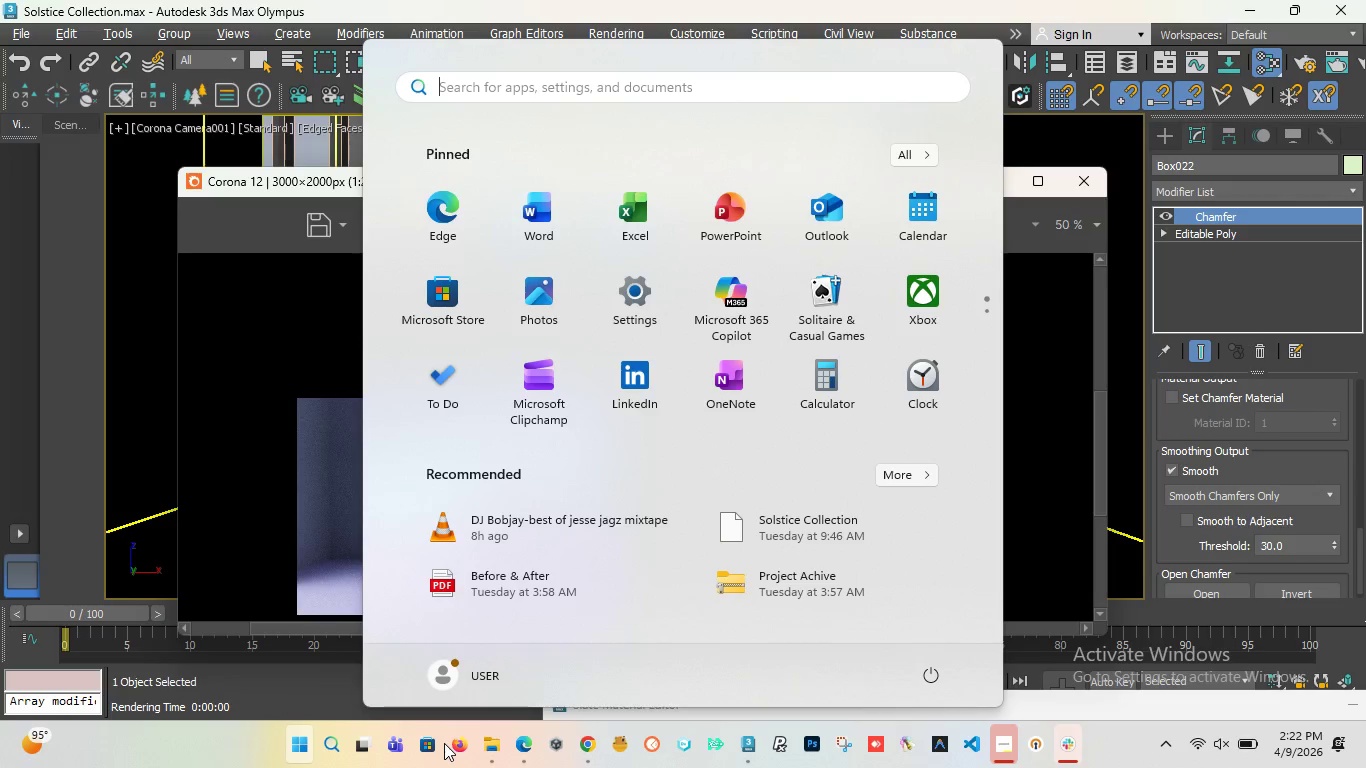 
key(F5)
 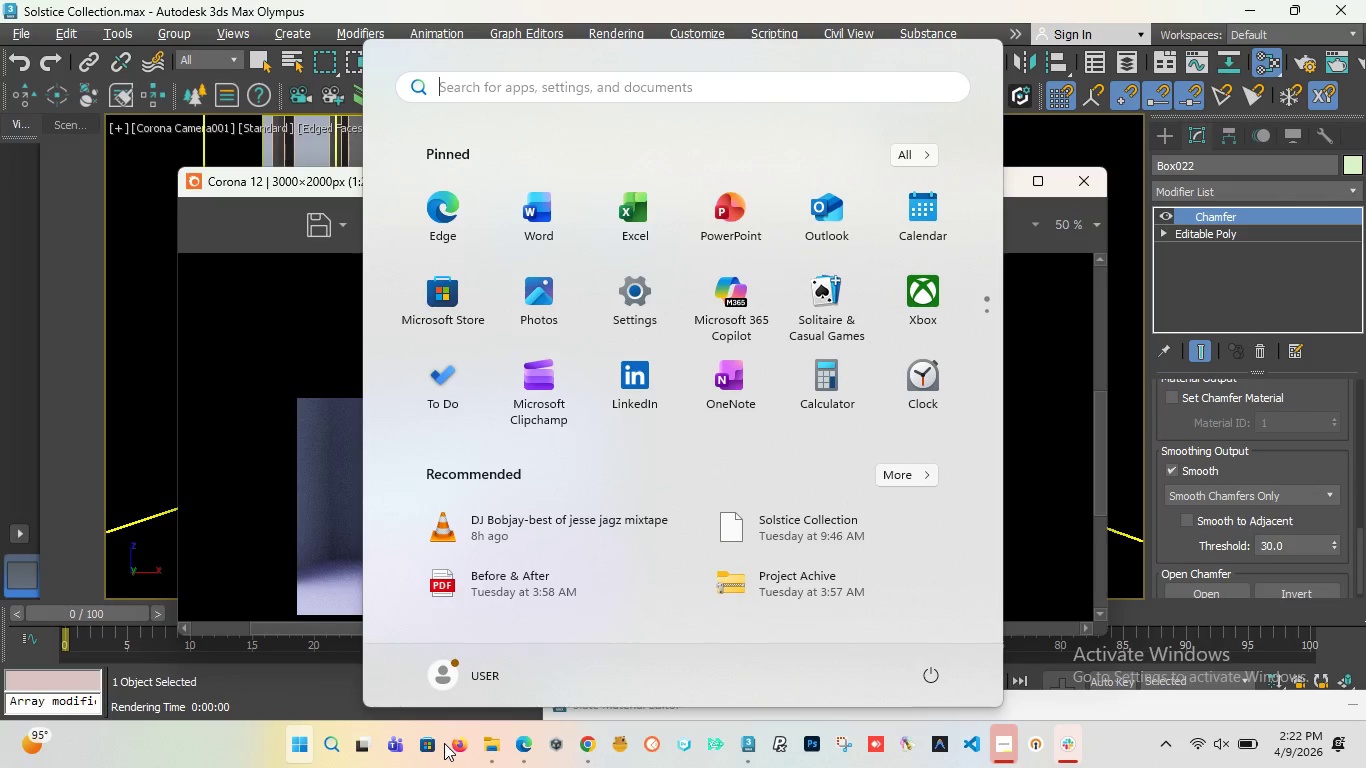 
key(F5)
 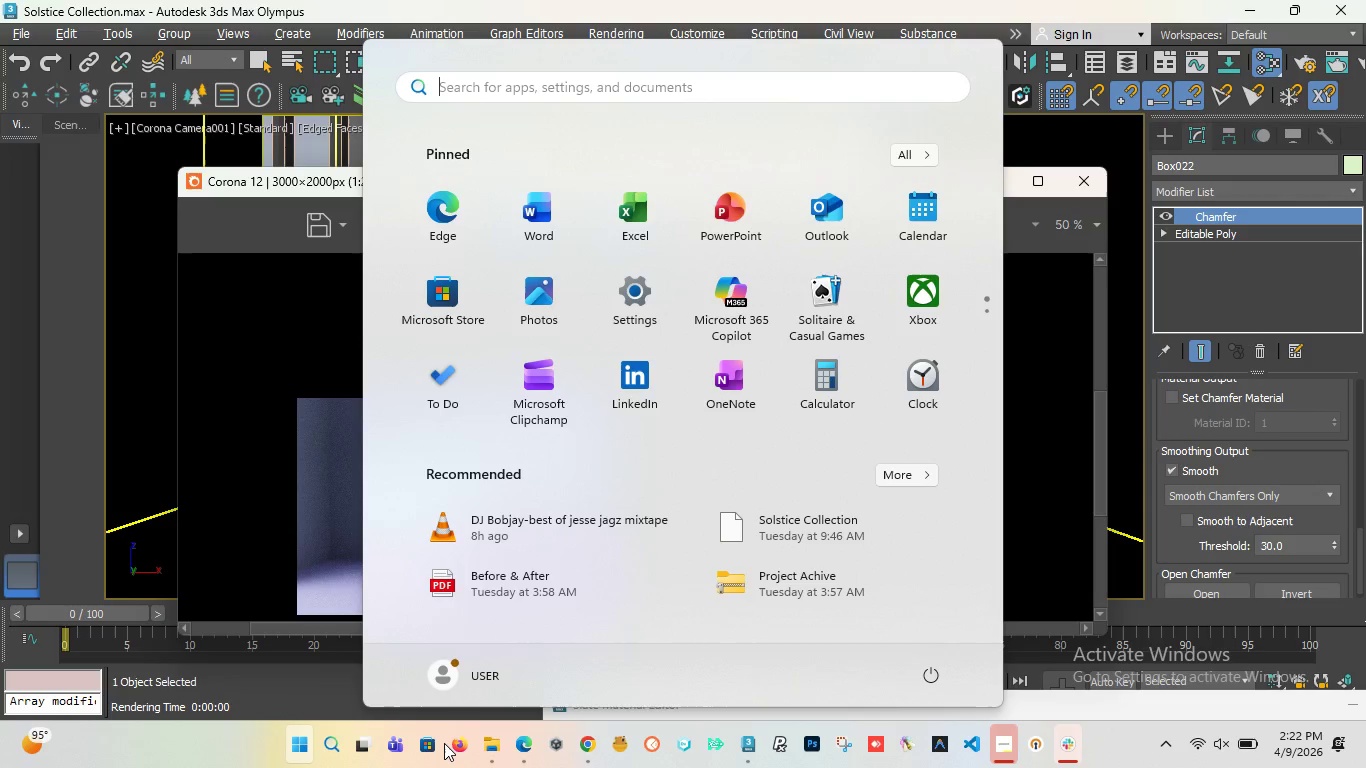 
key(F5)
 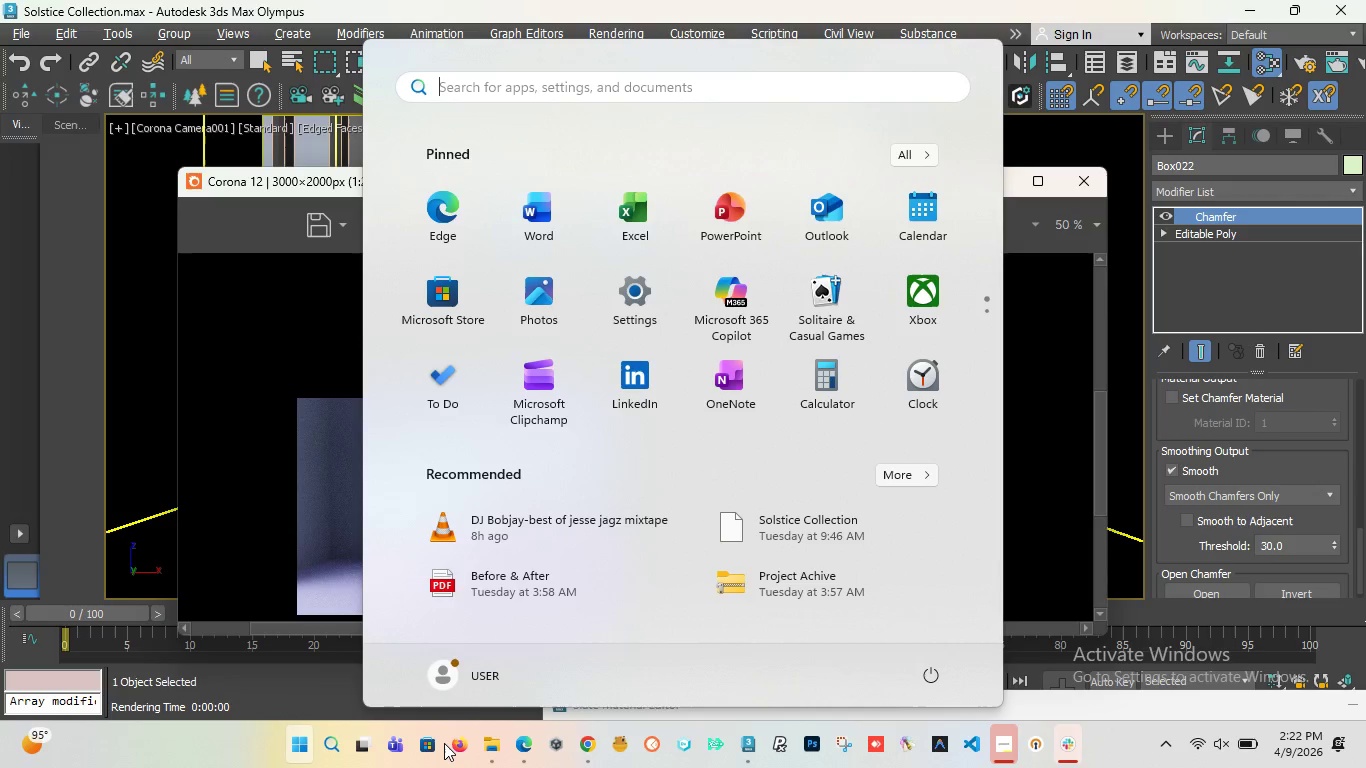 
key(F5)
 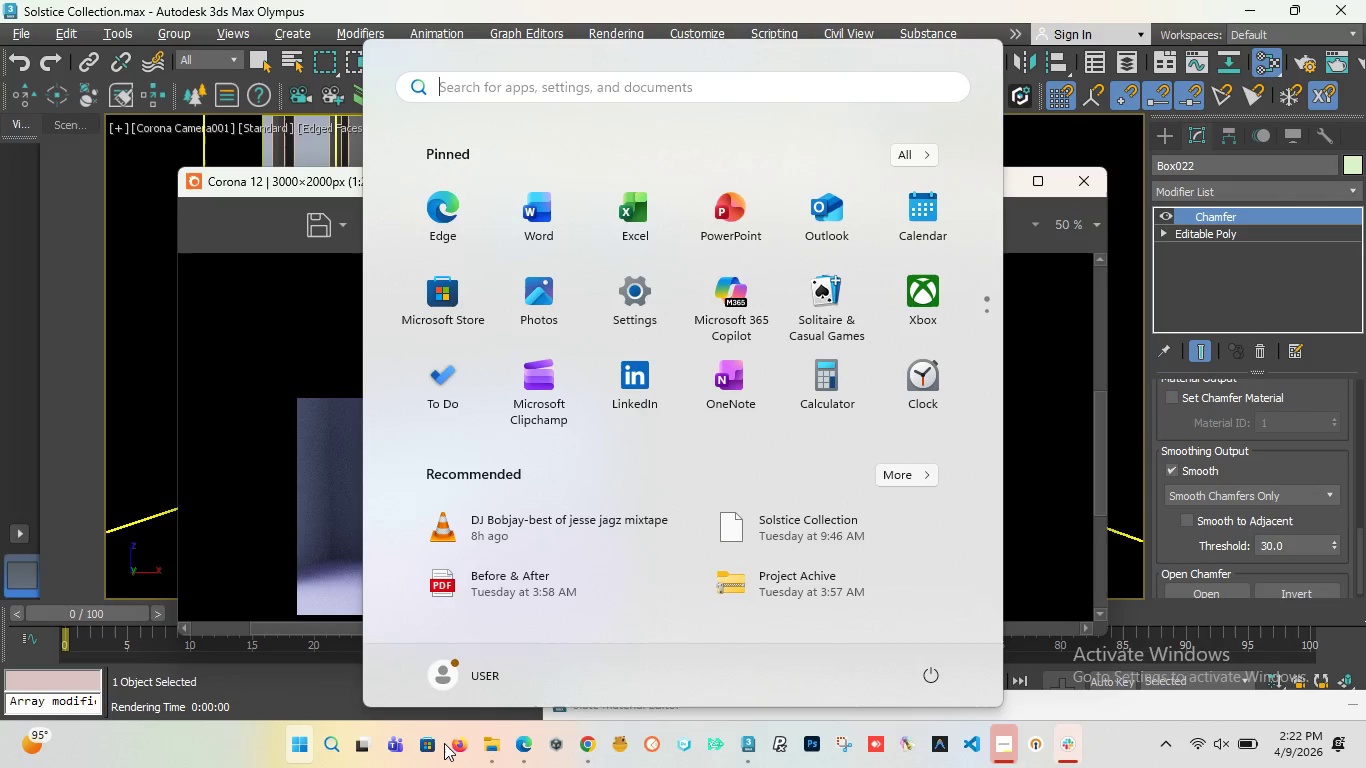 
key(F5)
 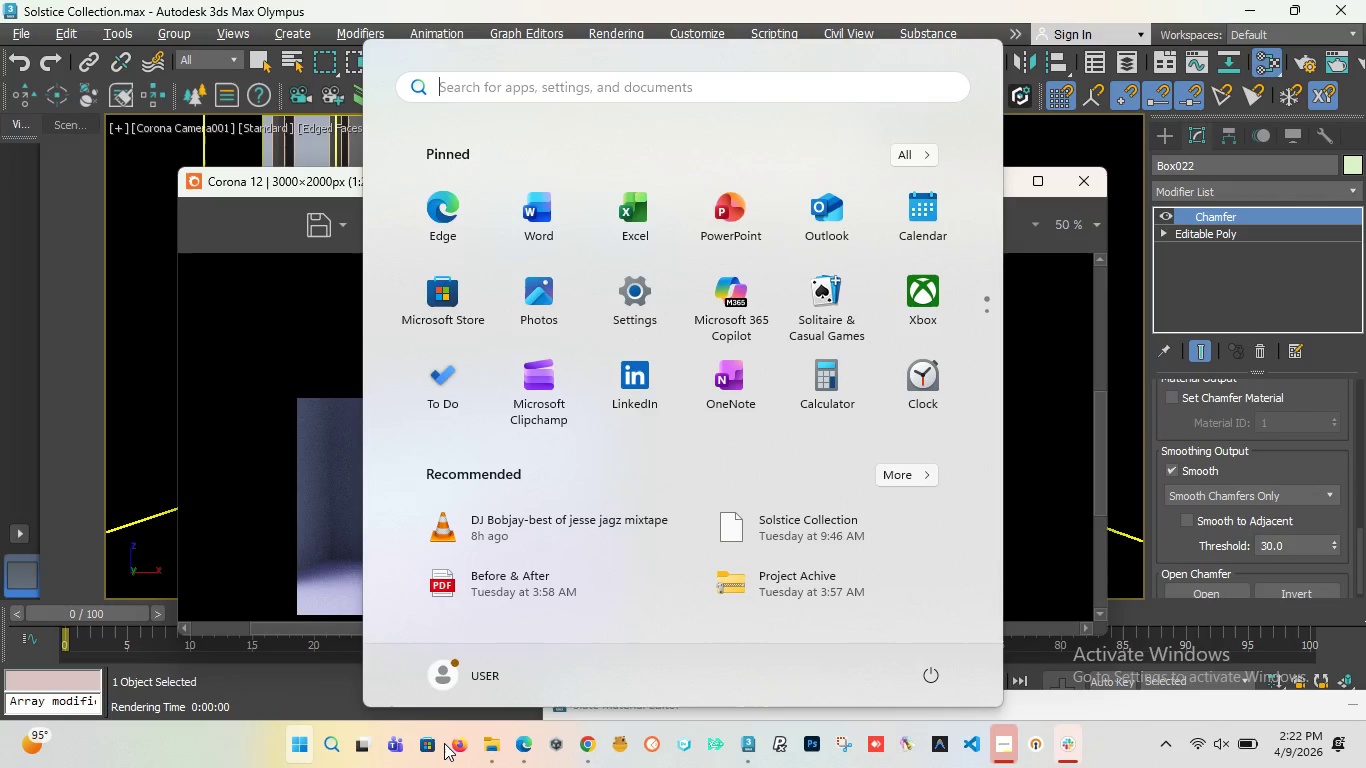 
key(F5)
 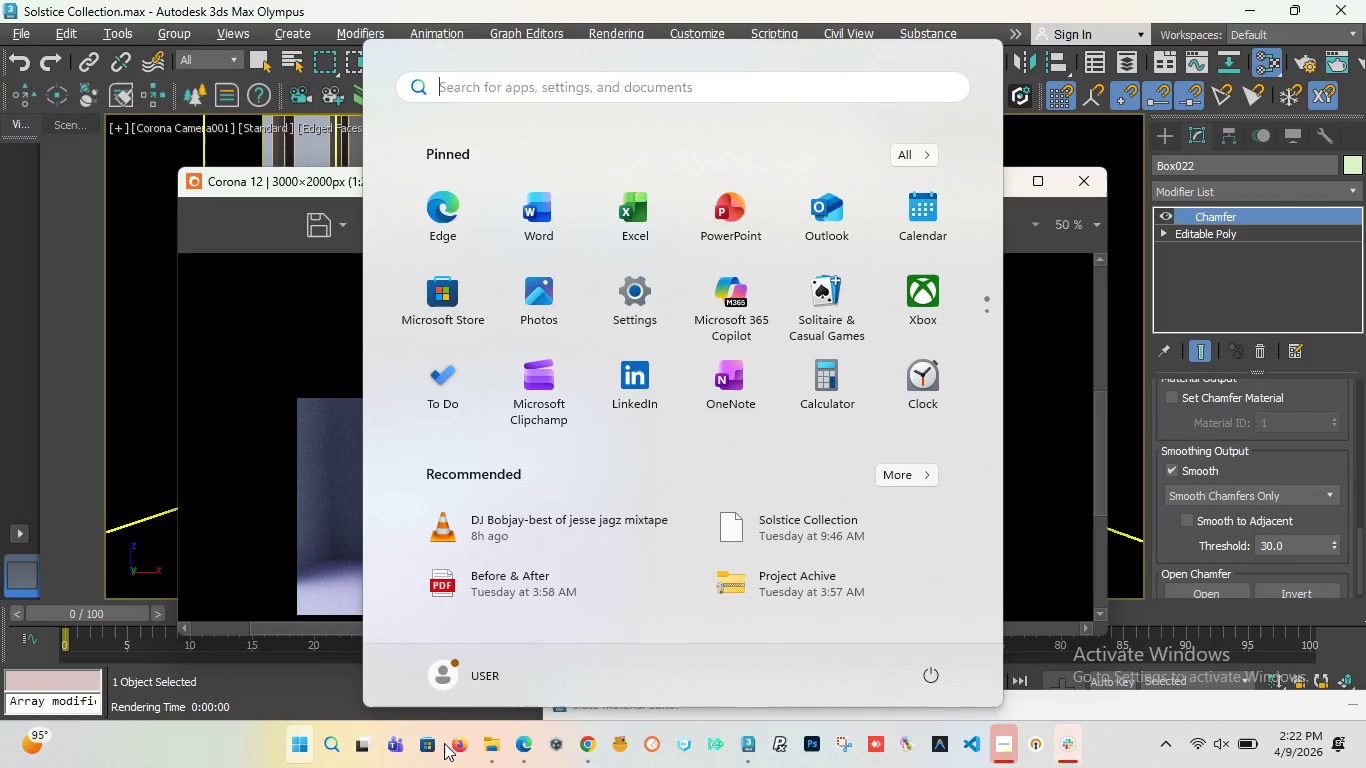 
key(F5)
 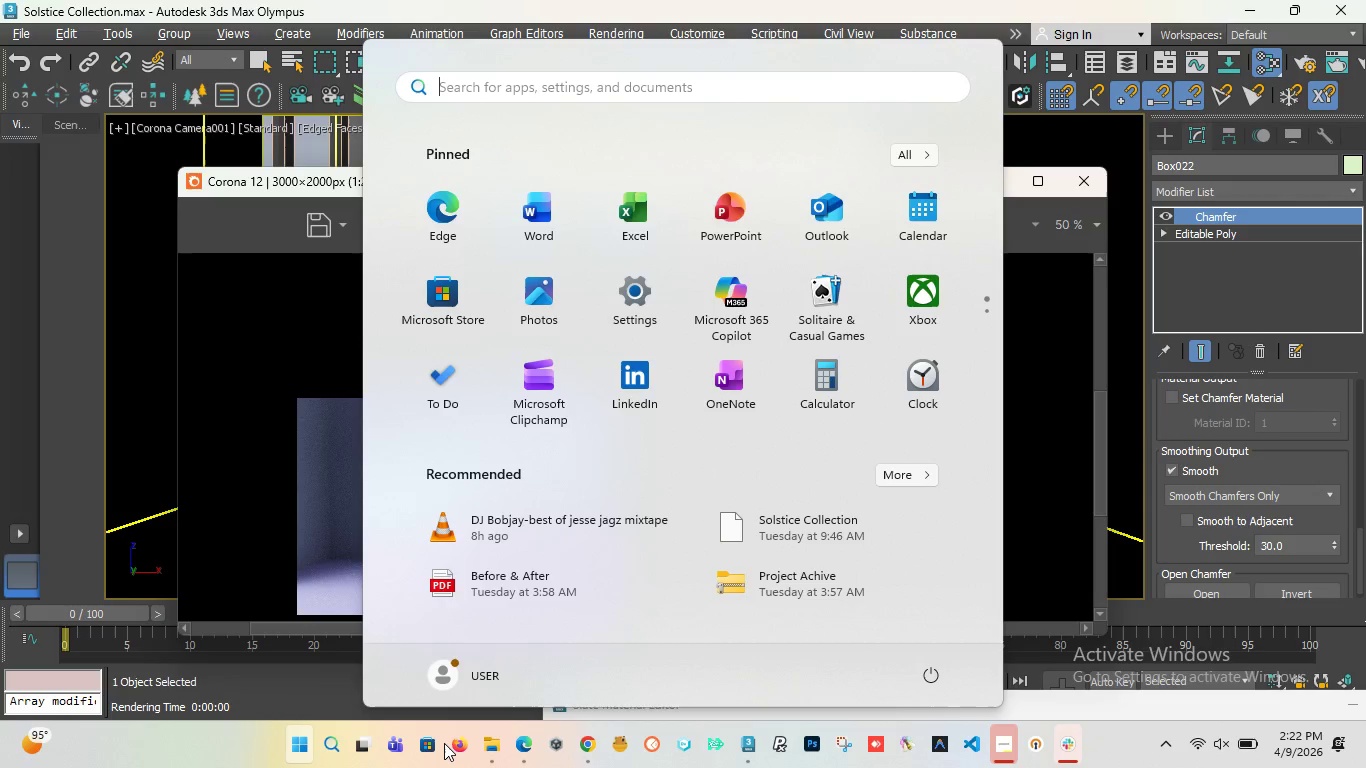 
key(F5)
 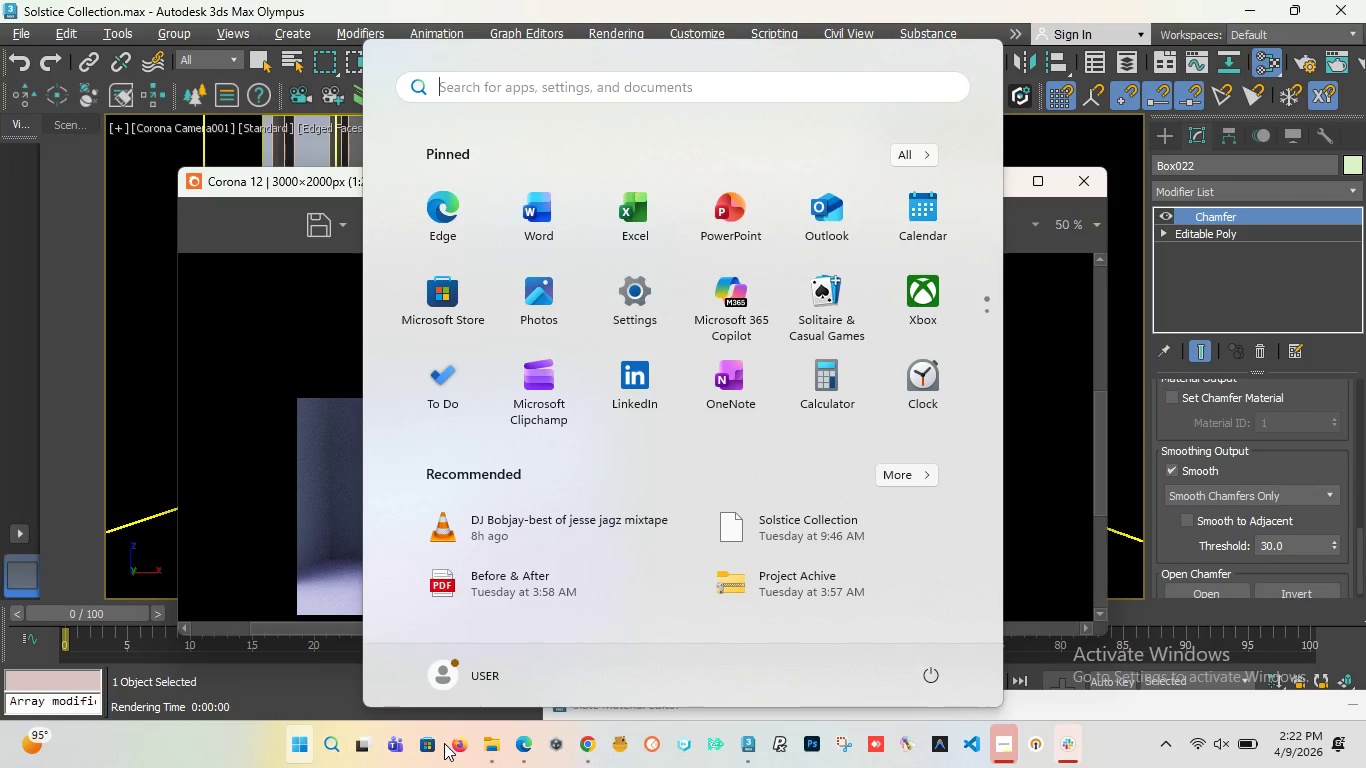 
key(F5)
 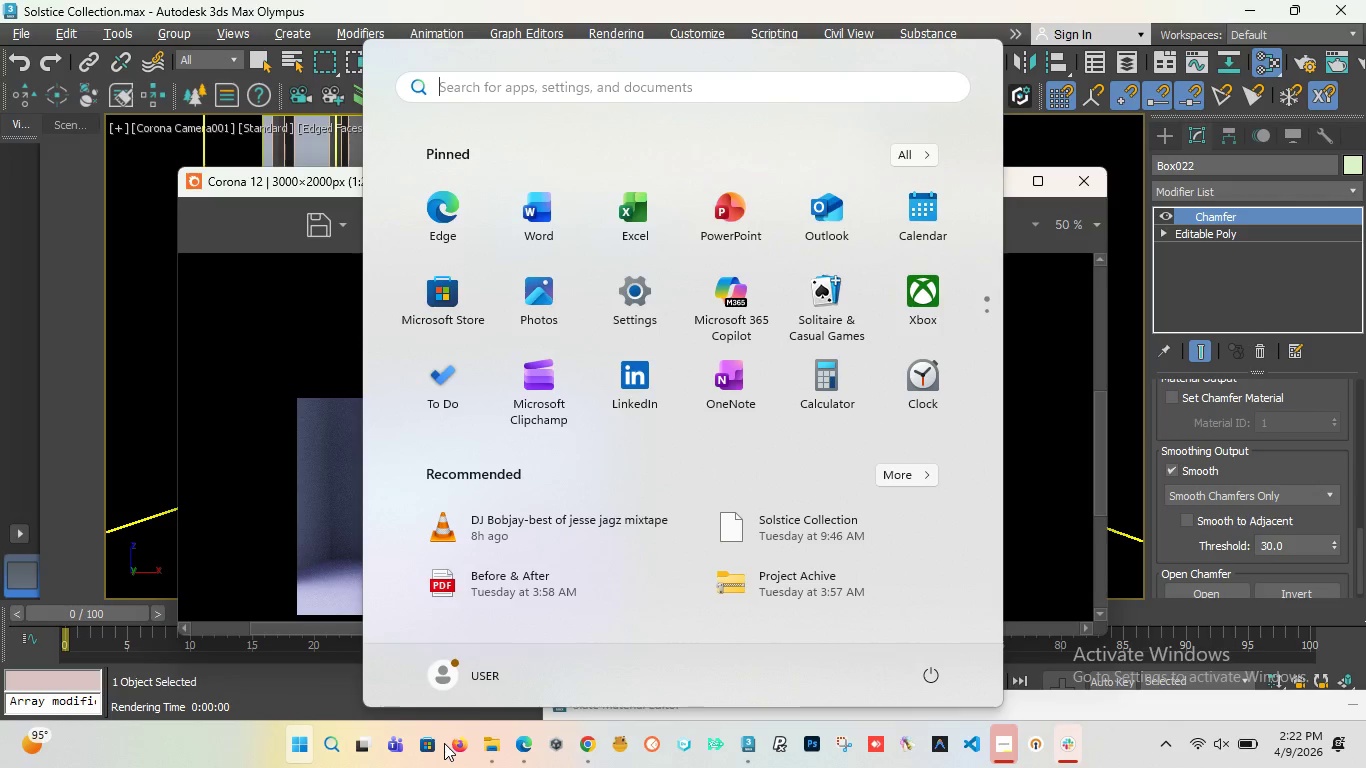 
key(F5)
 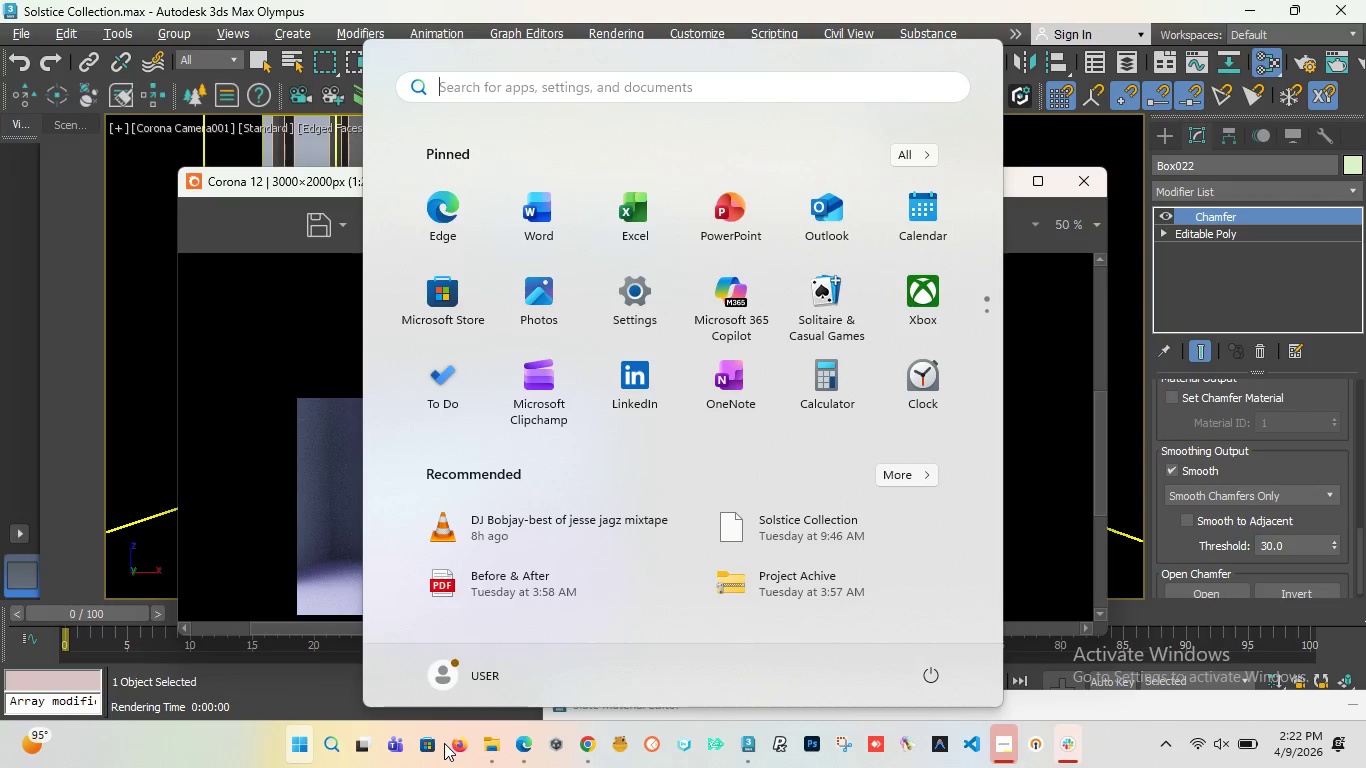 
key(F5)
 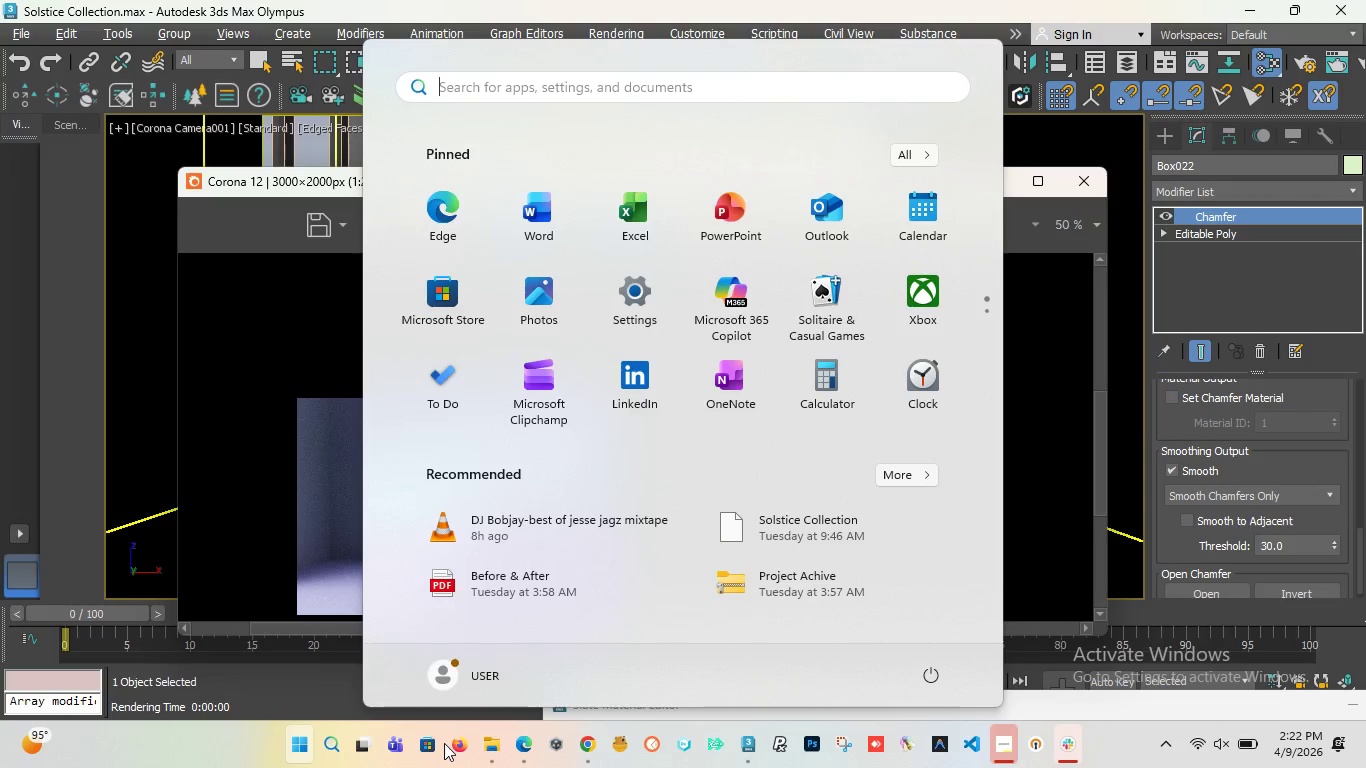 
key(F5)
 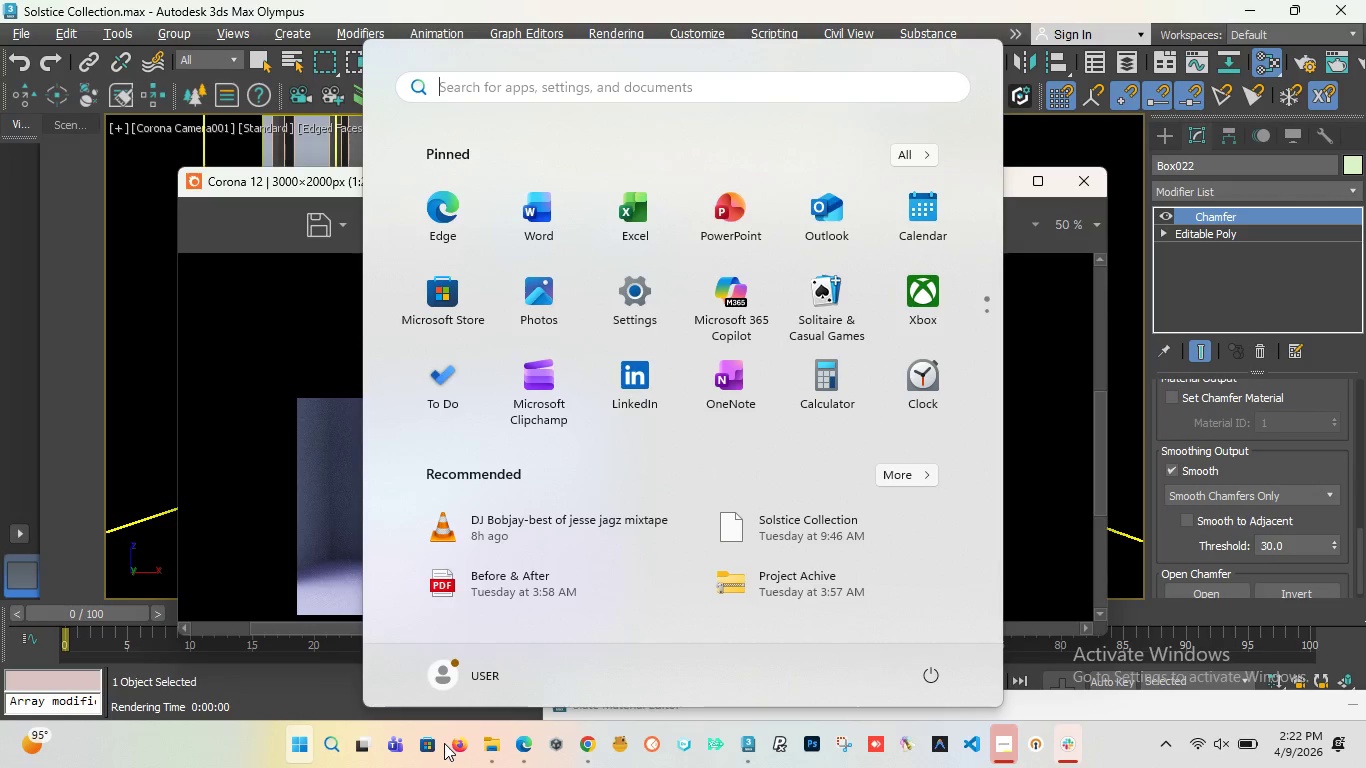 
key(F5)
 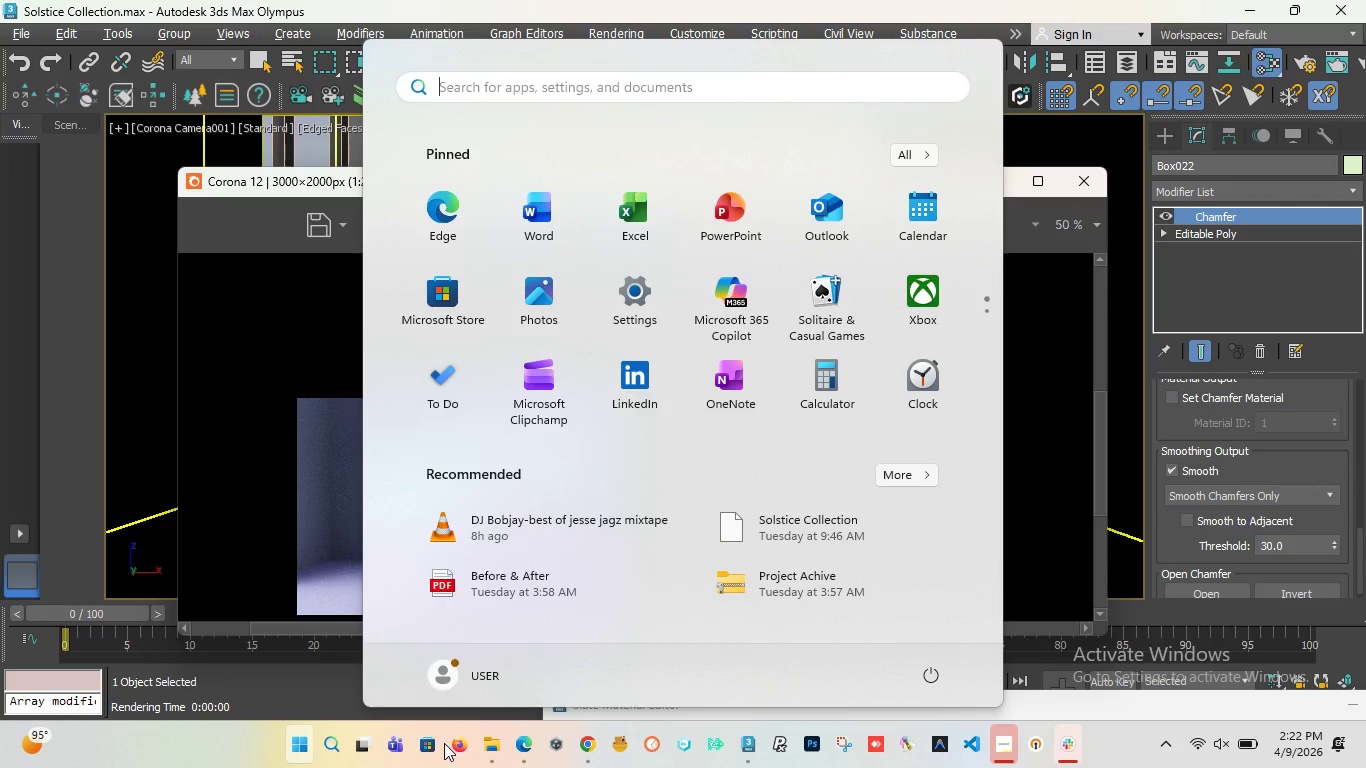 
key(F5)
 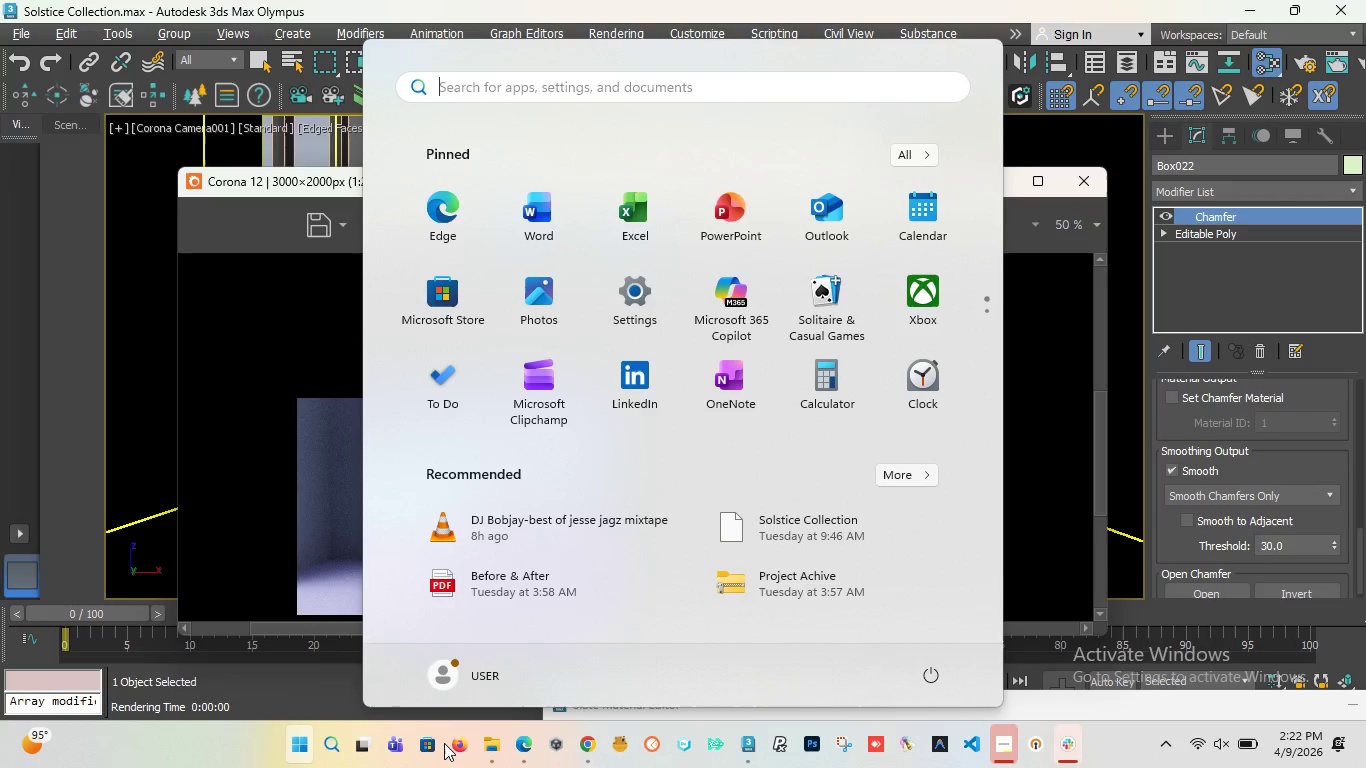 
hold_key(key=F5, duration=1.08)
 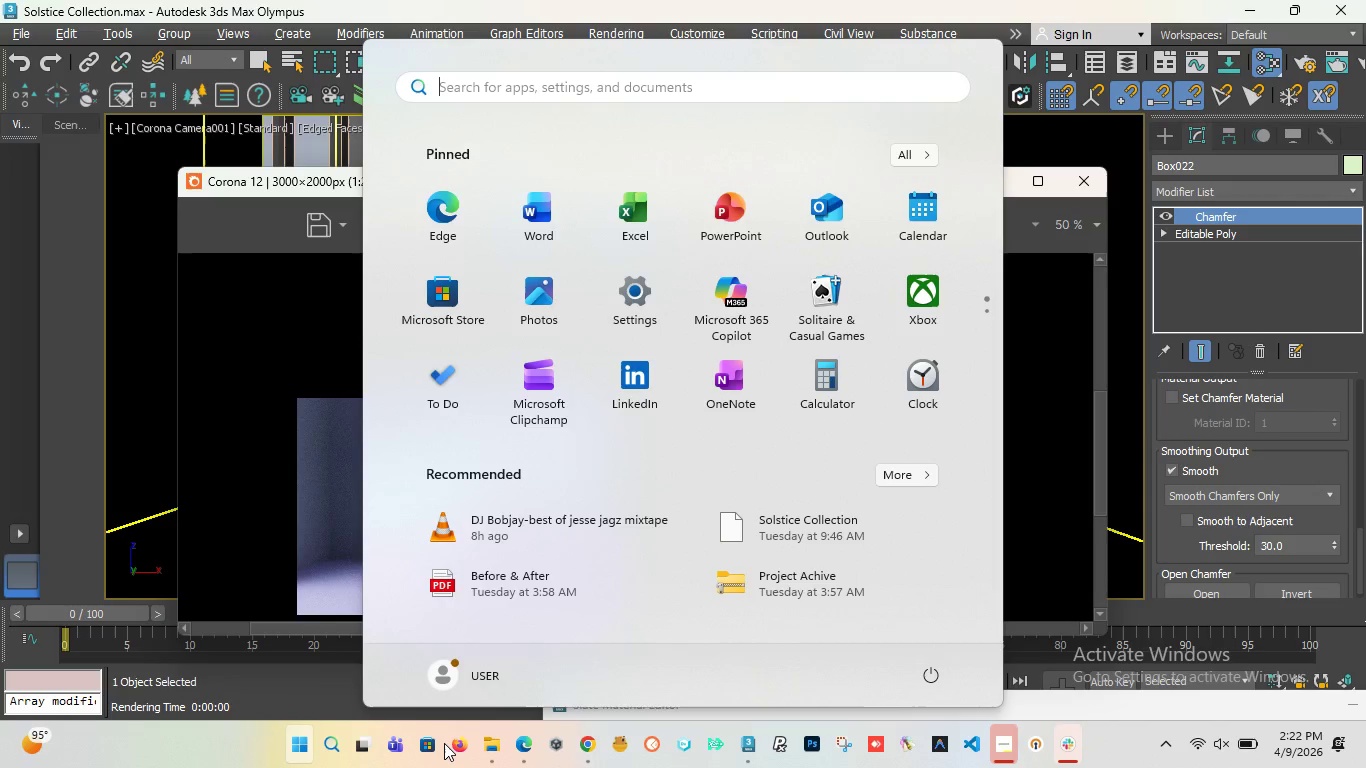 
key(F5)
 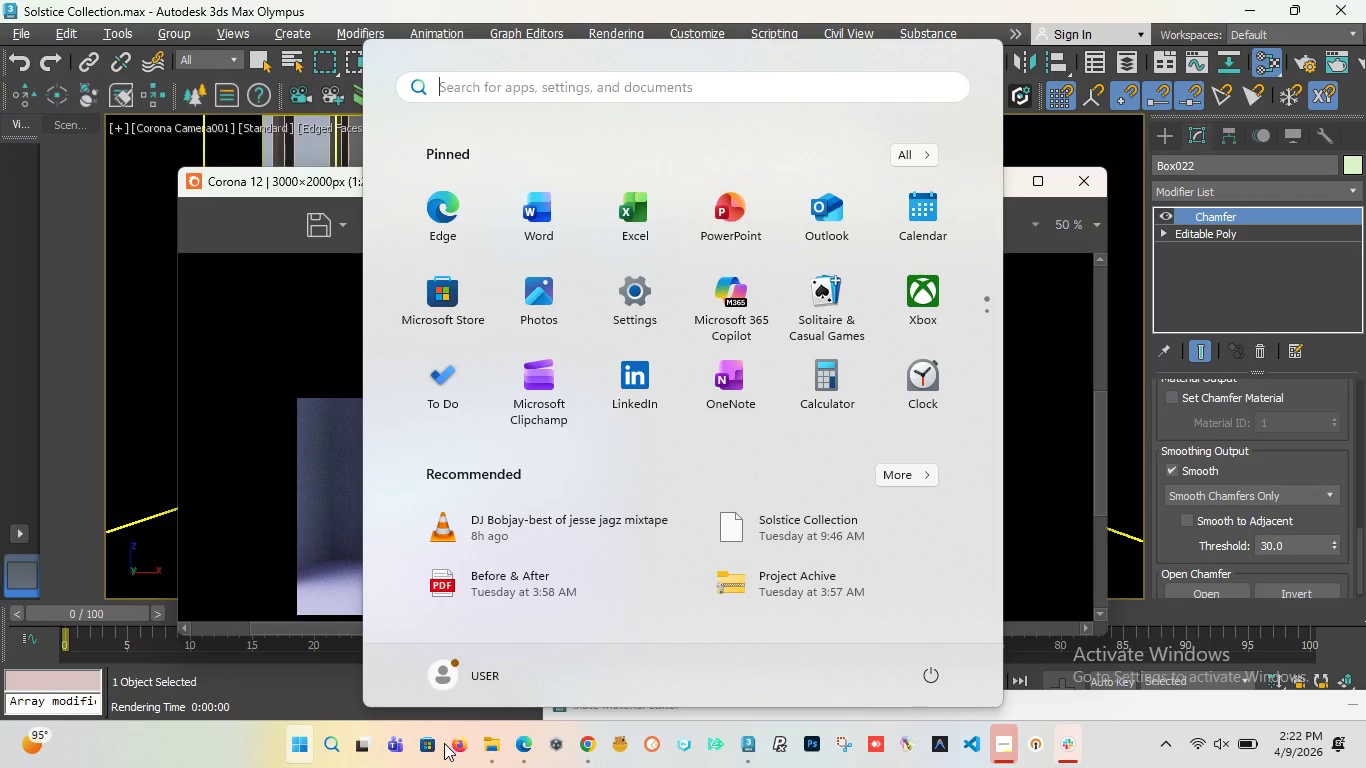 
key(F5)
 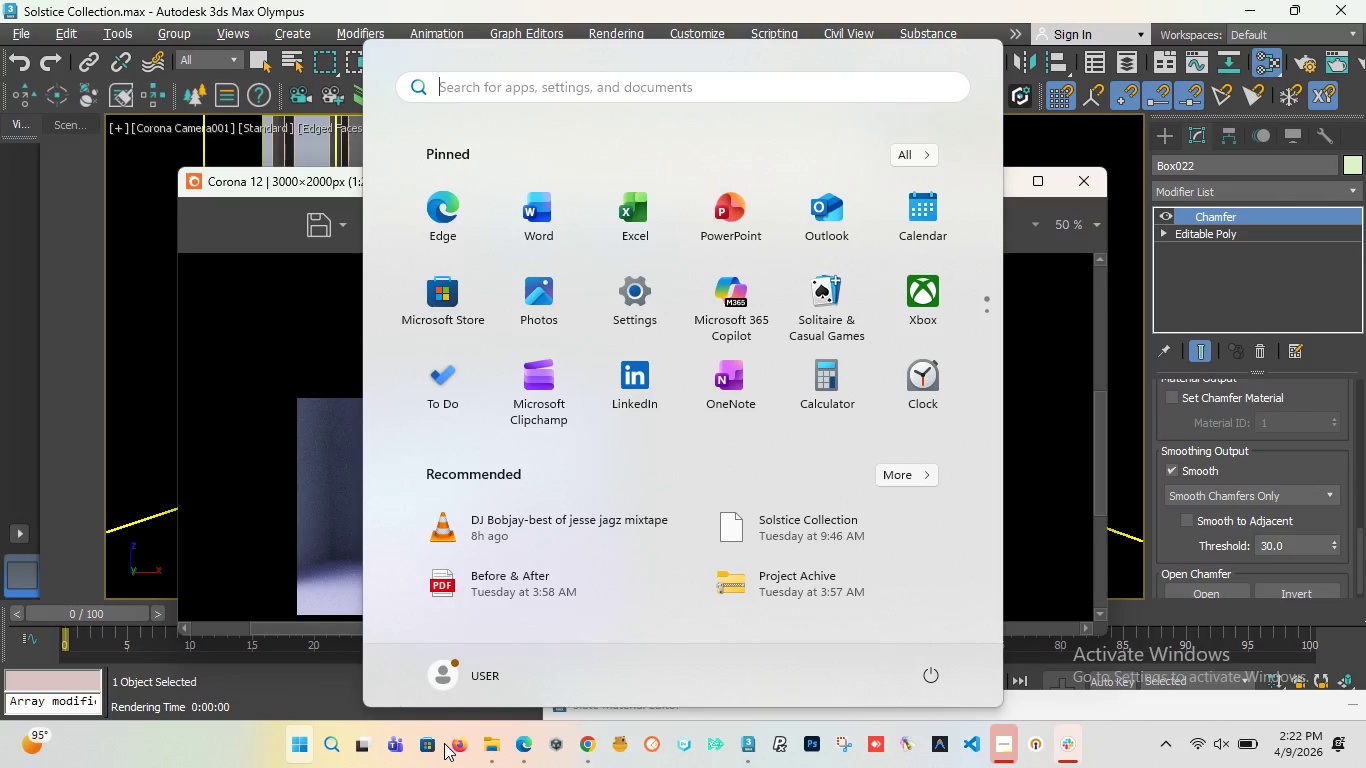 
key(F5)
 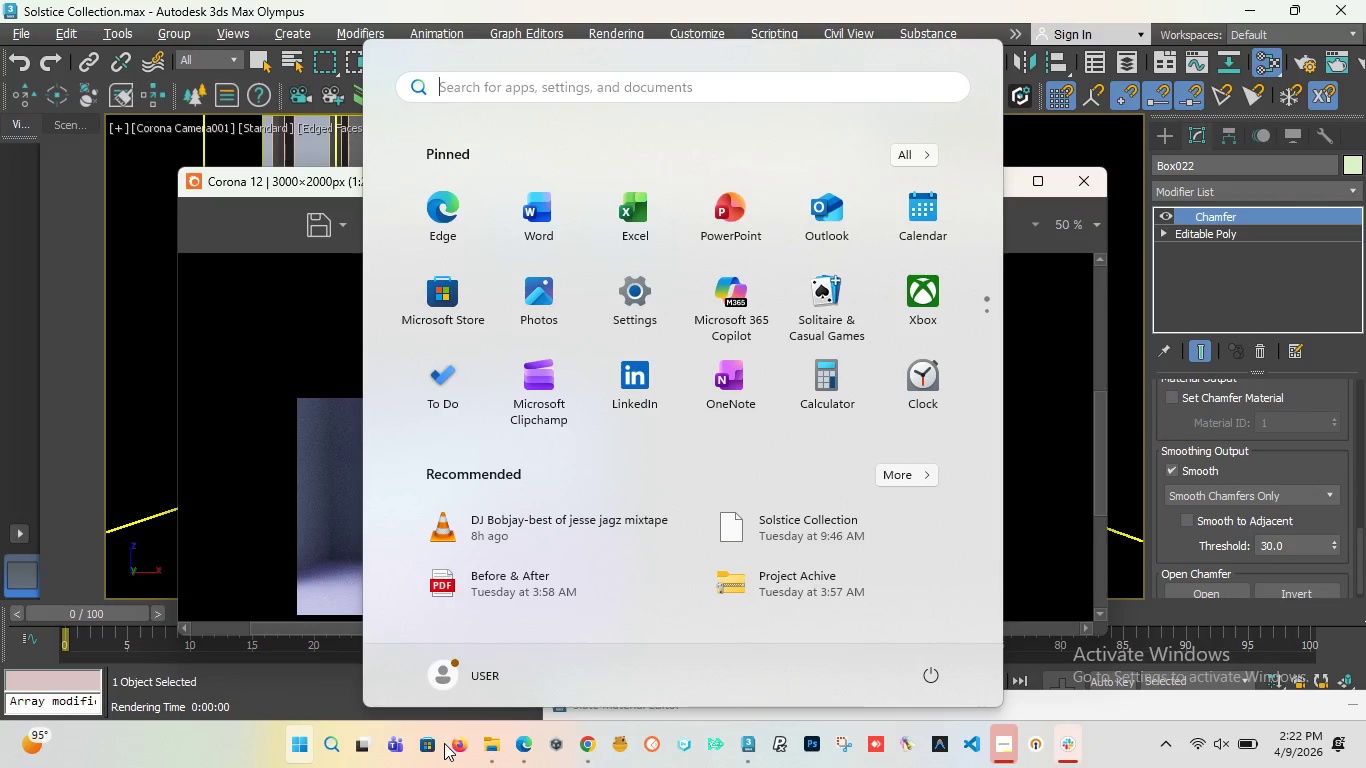 
key(F5)
 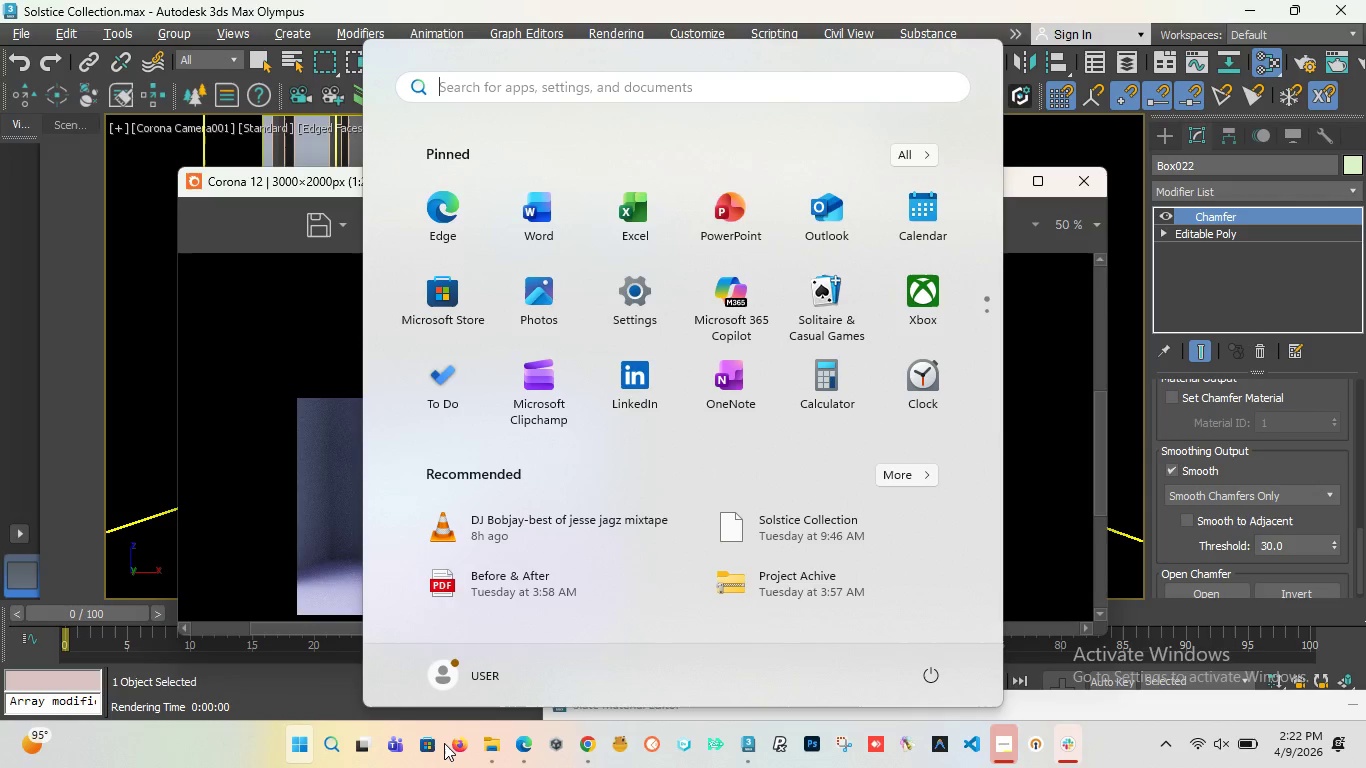 
key(F5)
 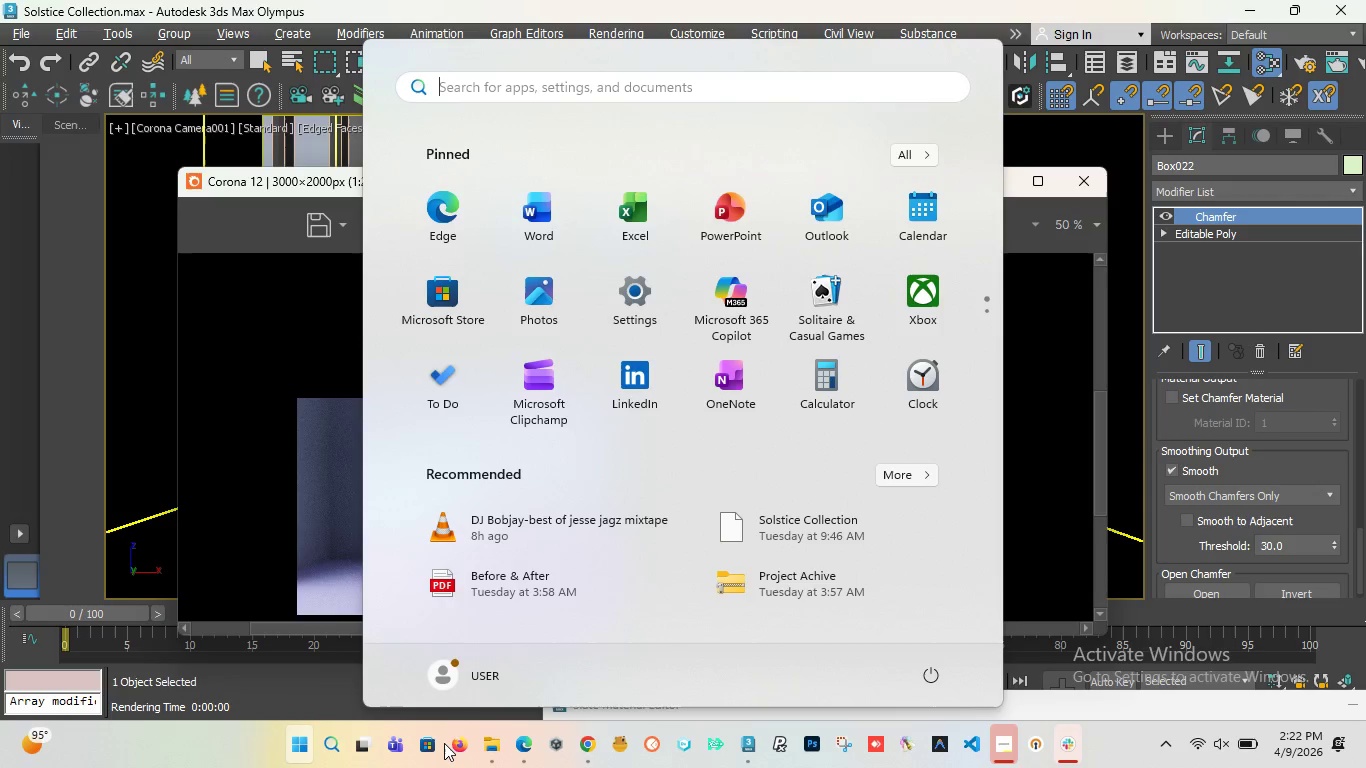 
key(F5)
 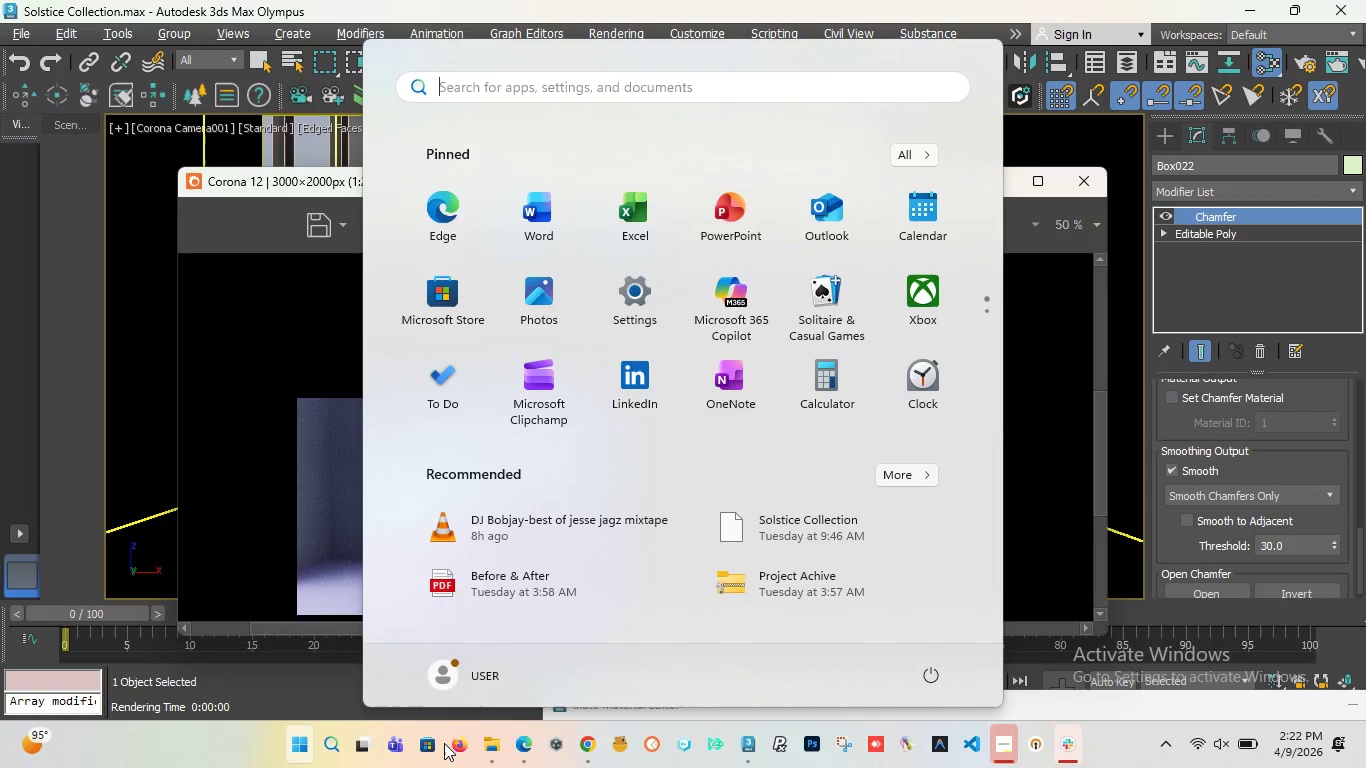 
key(F5)
 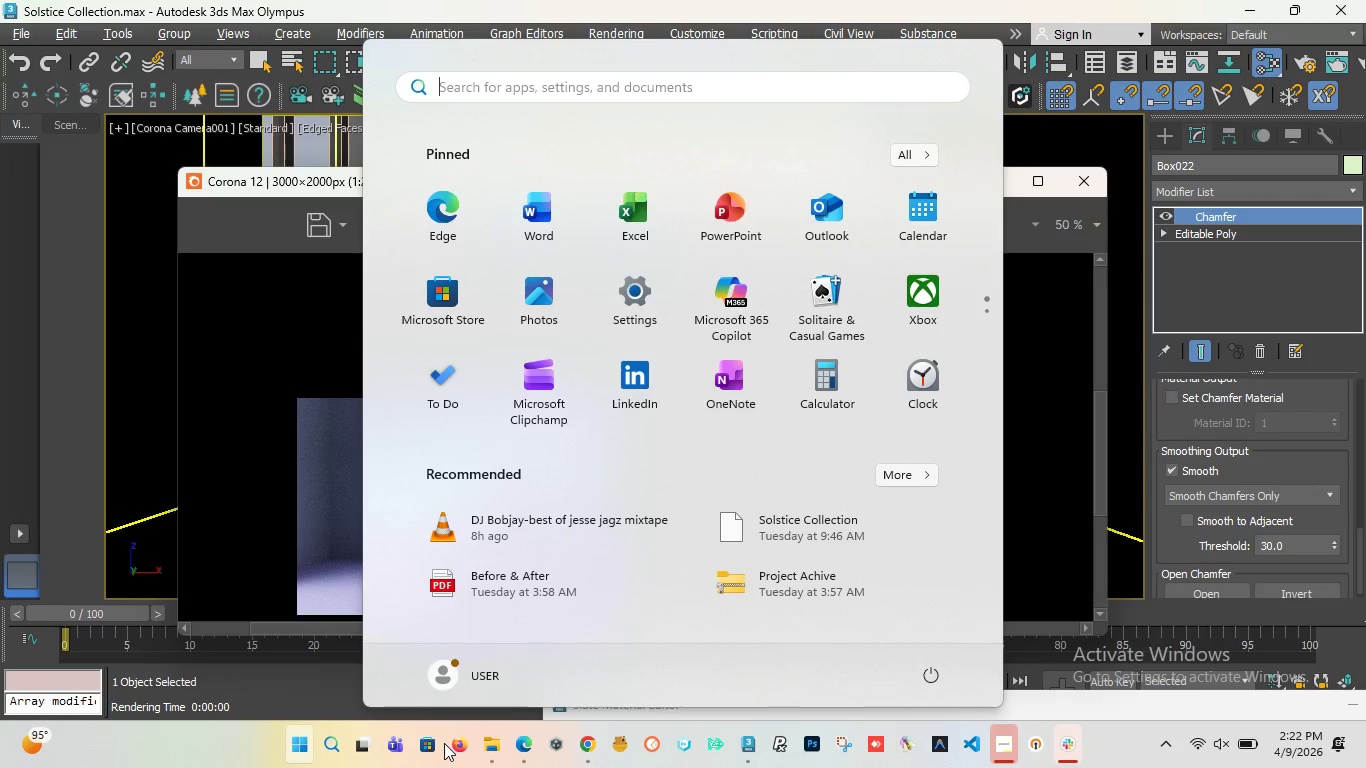 
key(F5)
 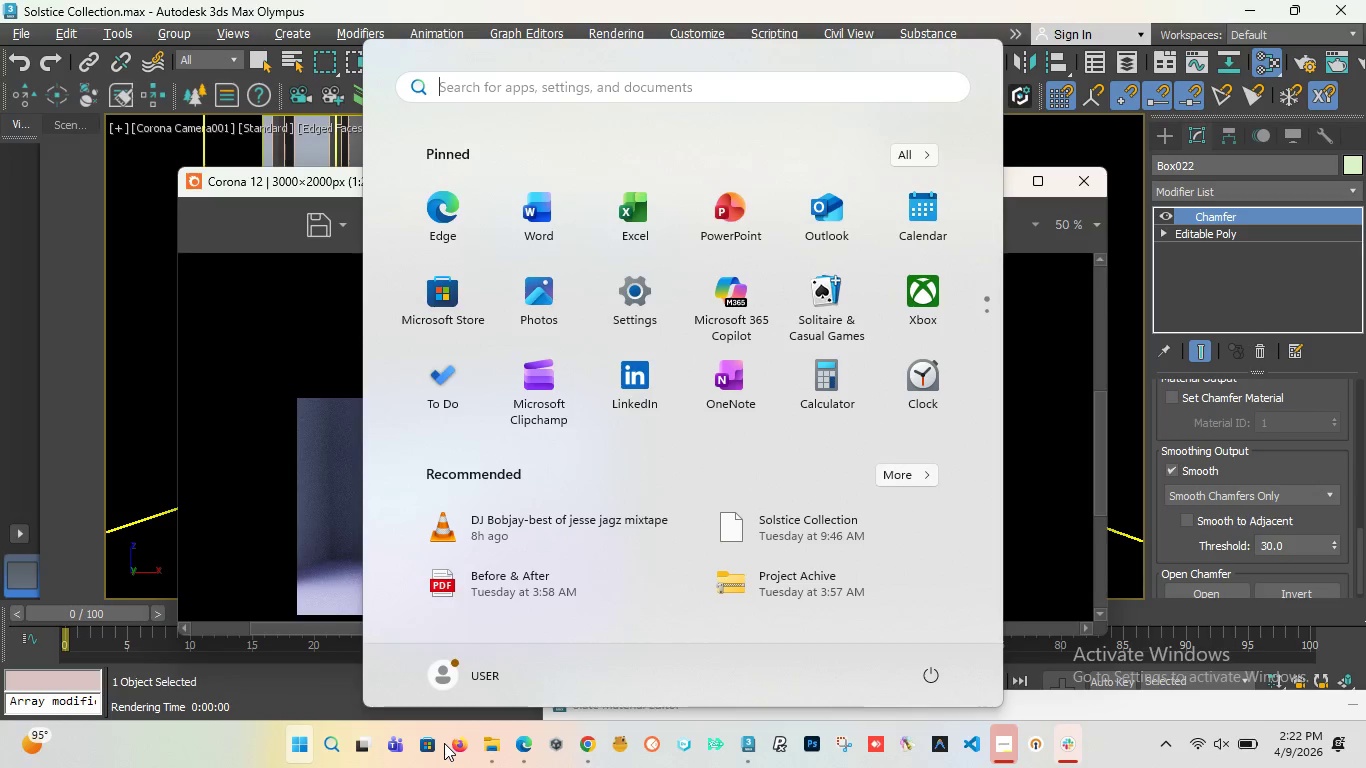 
key(F5)
 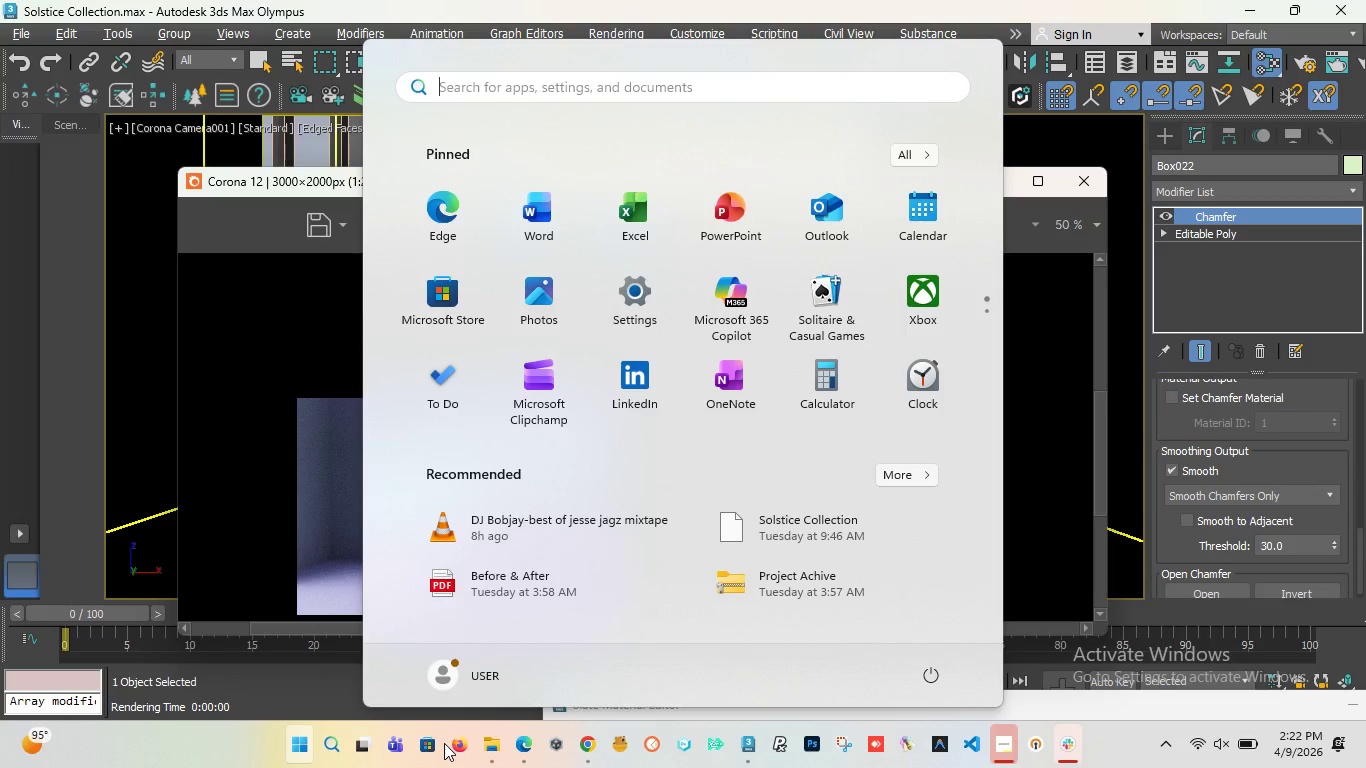 
key(F5)
 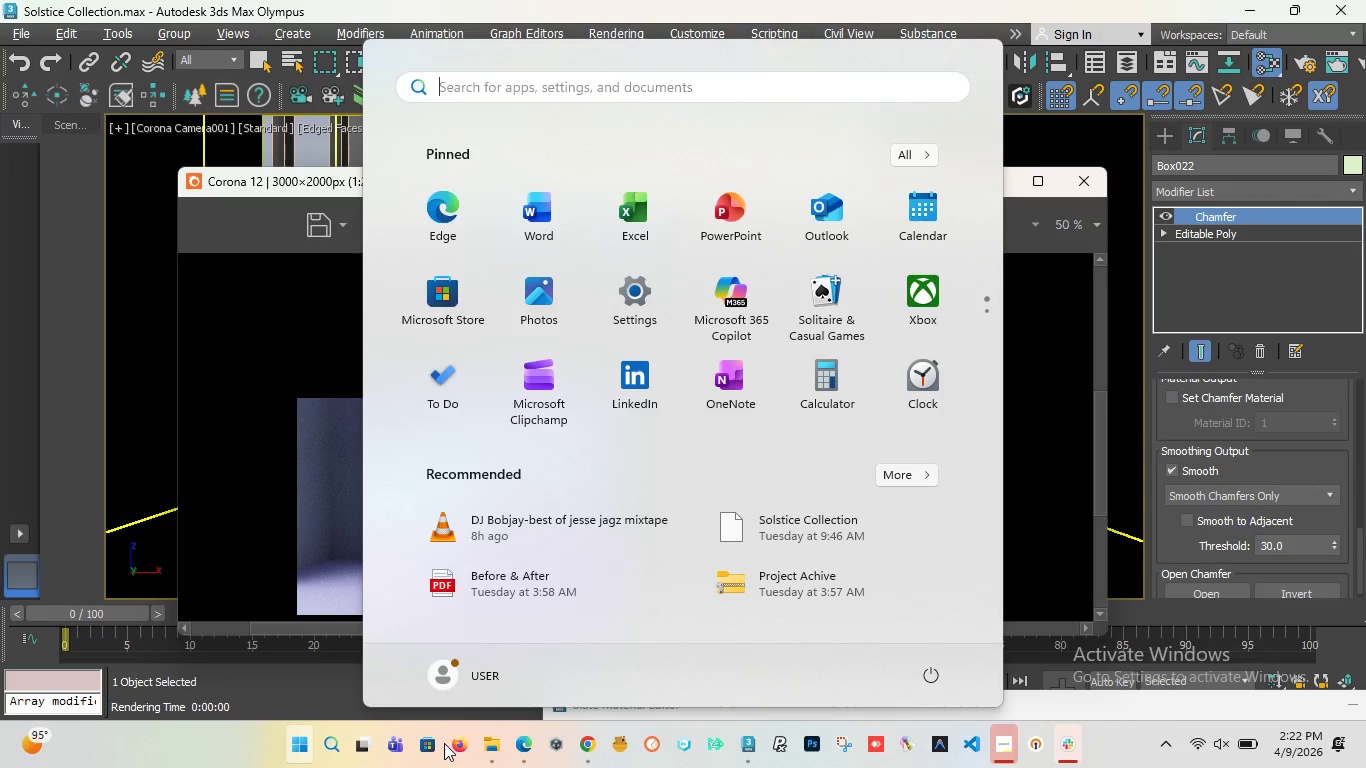 
key(F5)
 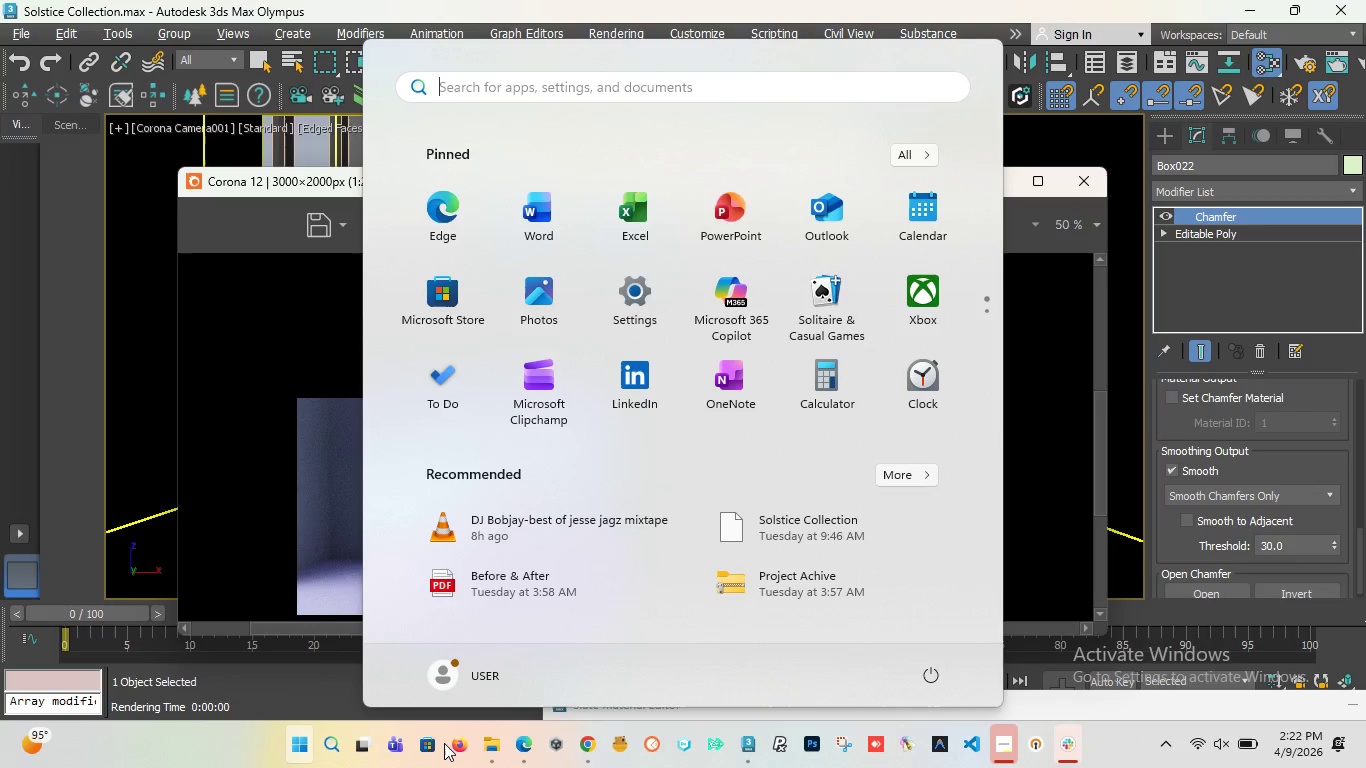 
key(F5)
 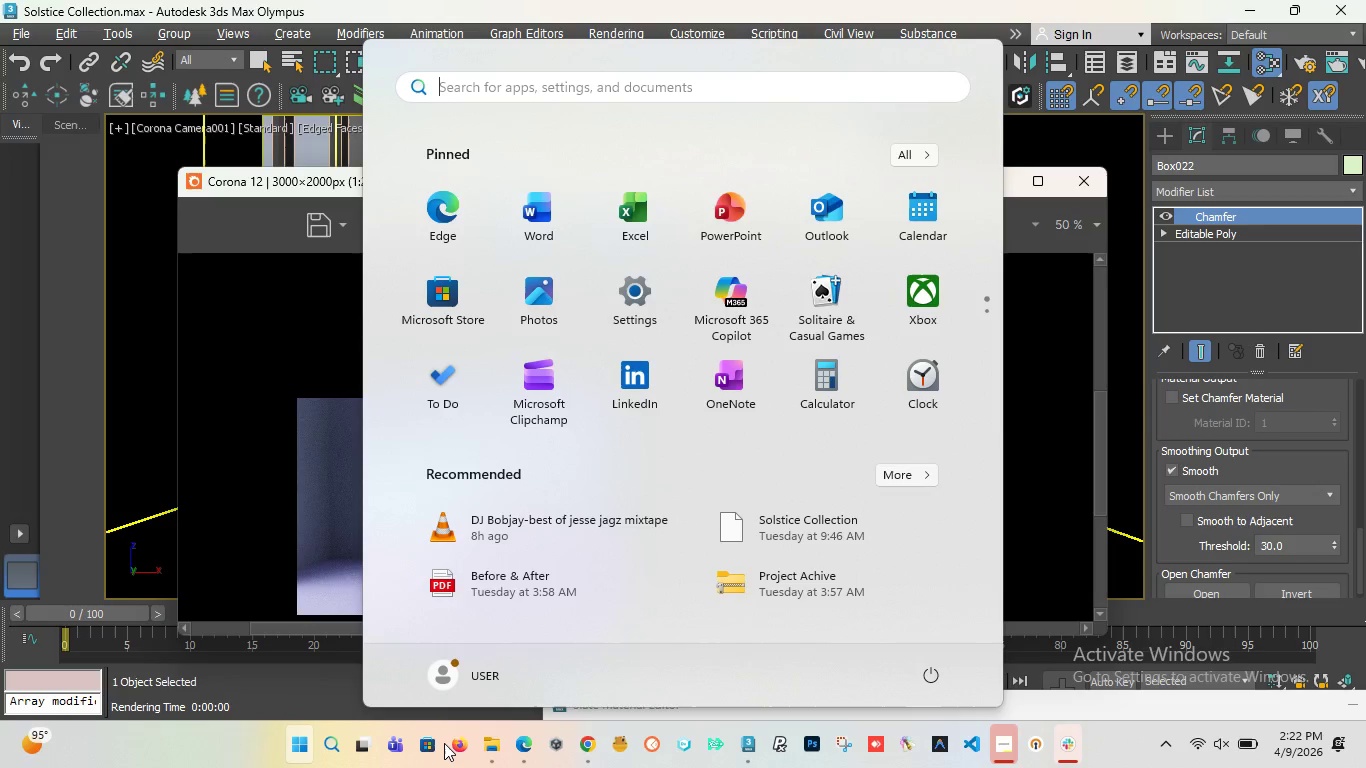 
key(F5)
 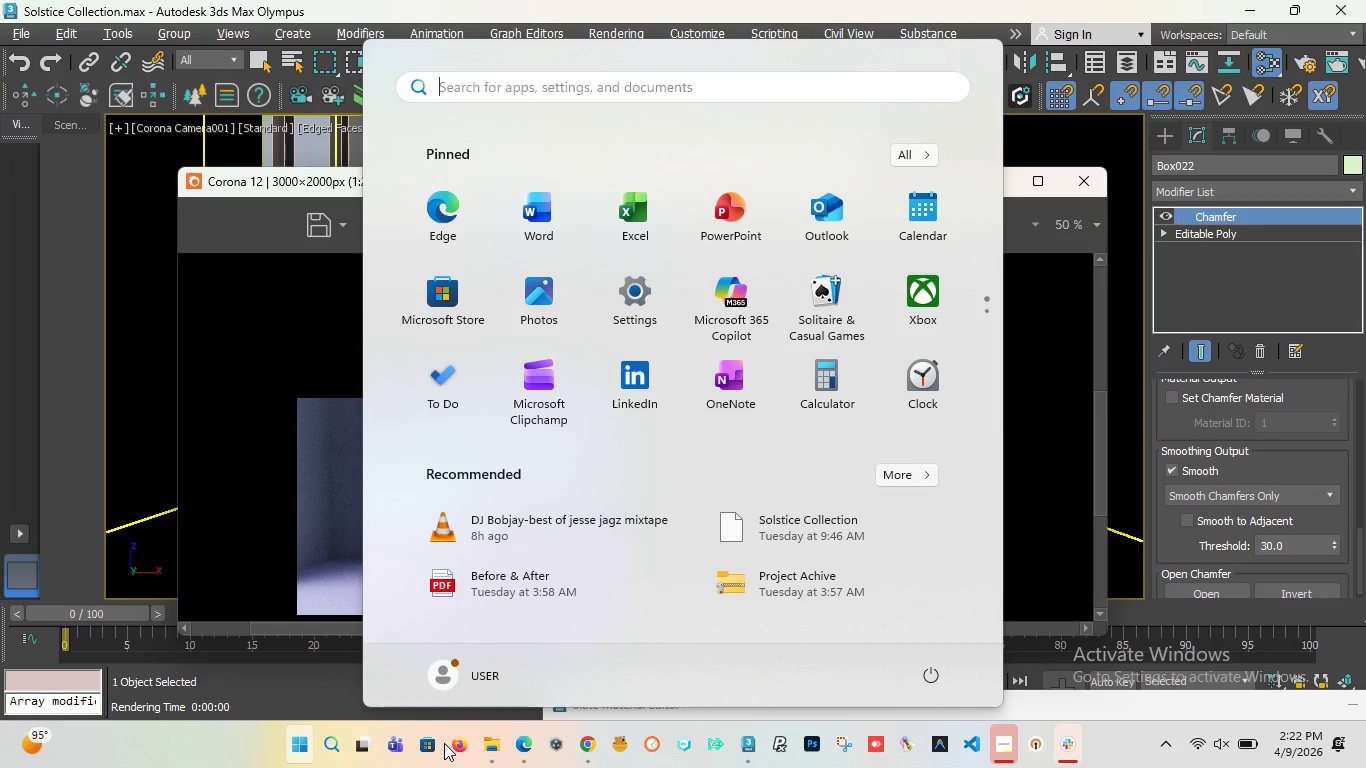 
key(F5)
 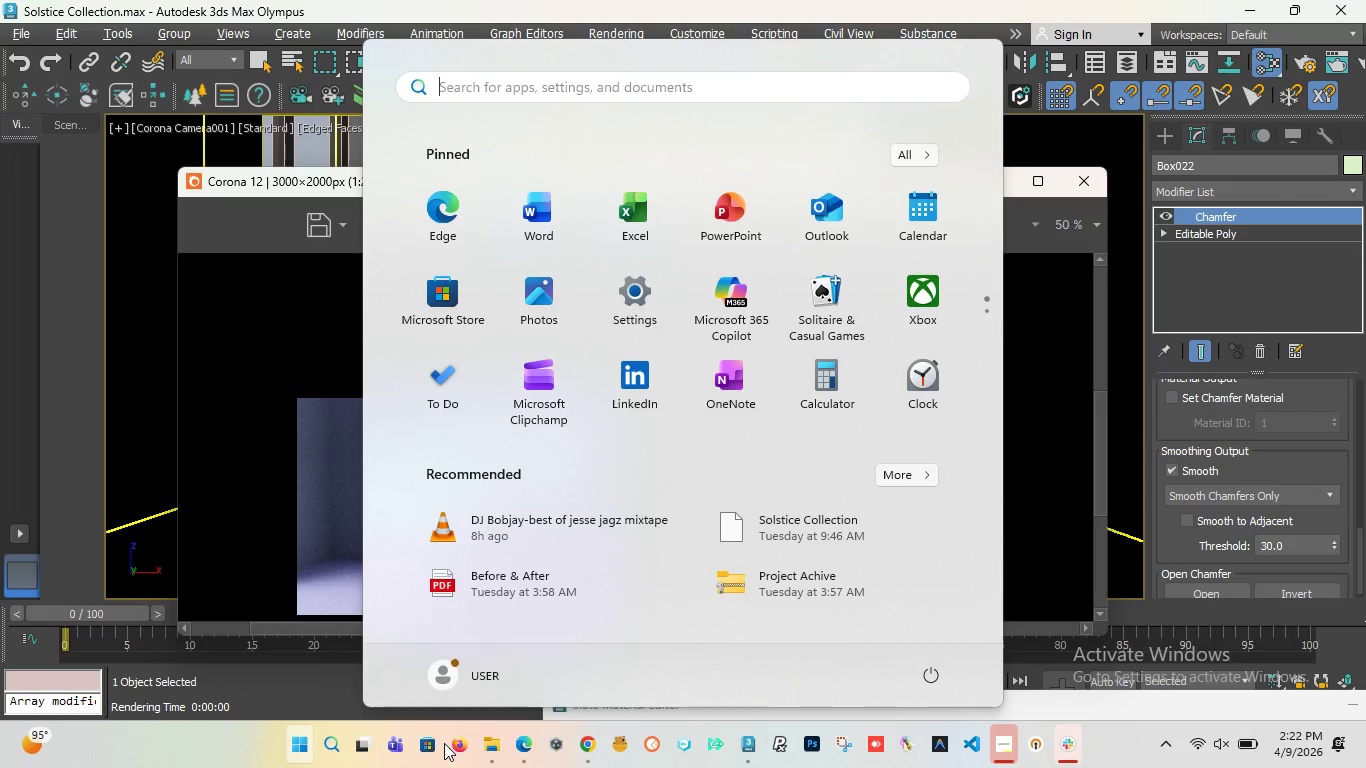 
key(F5)
 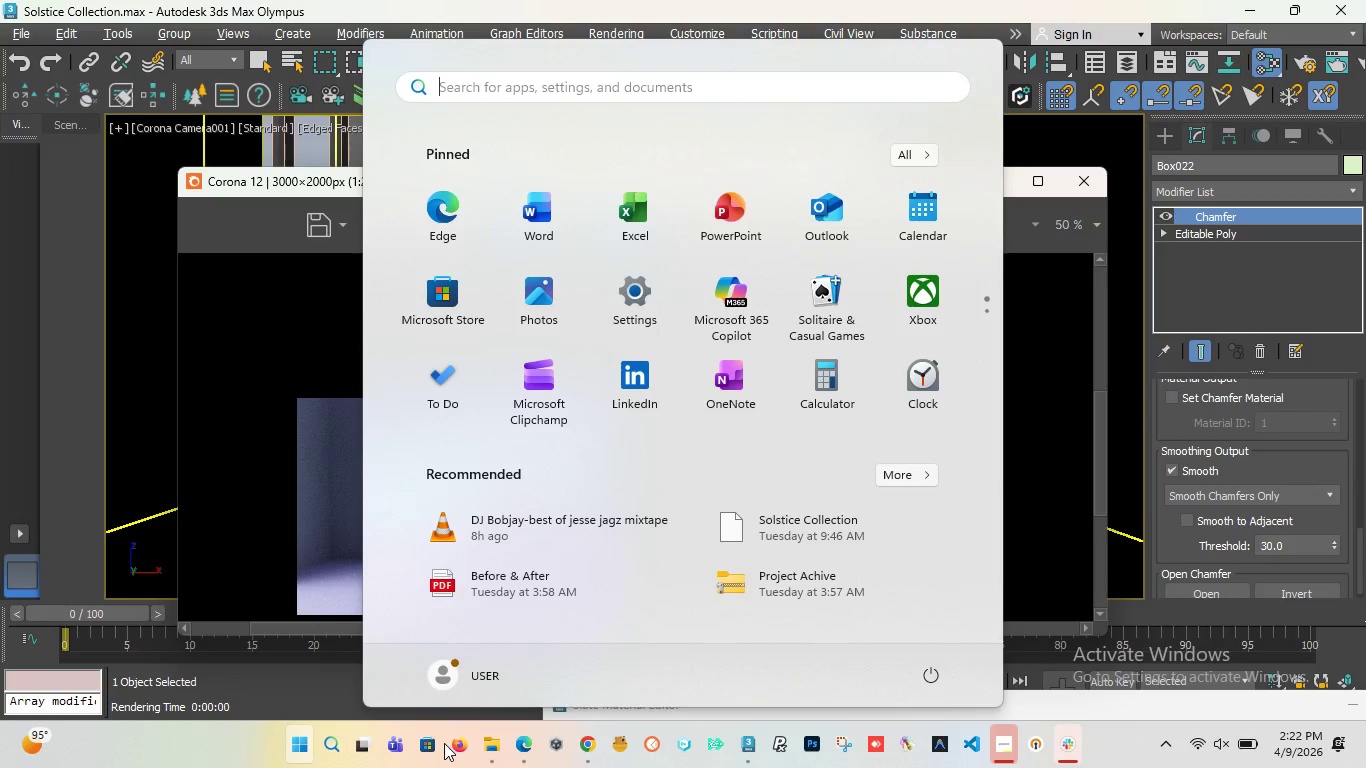 
key(F5)
 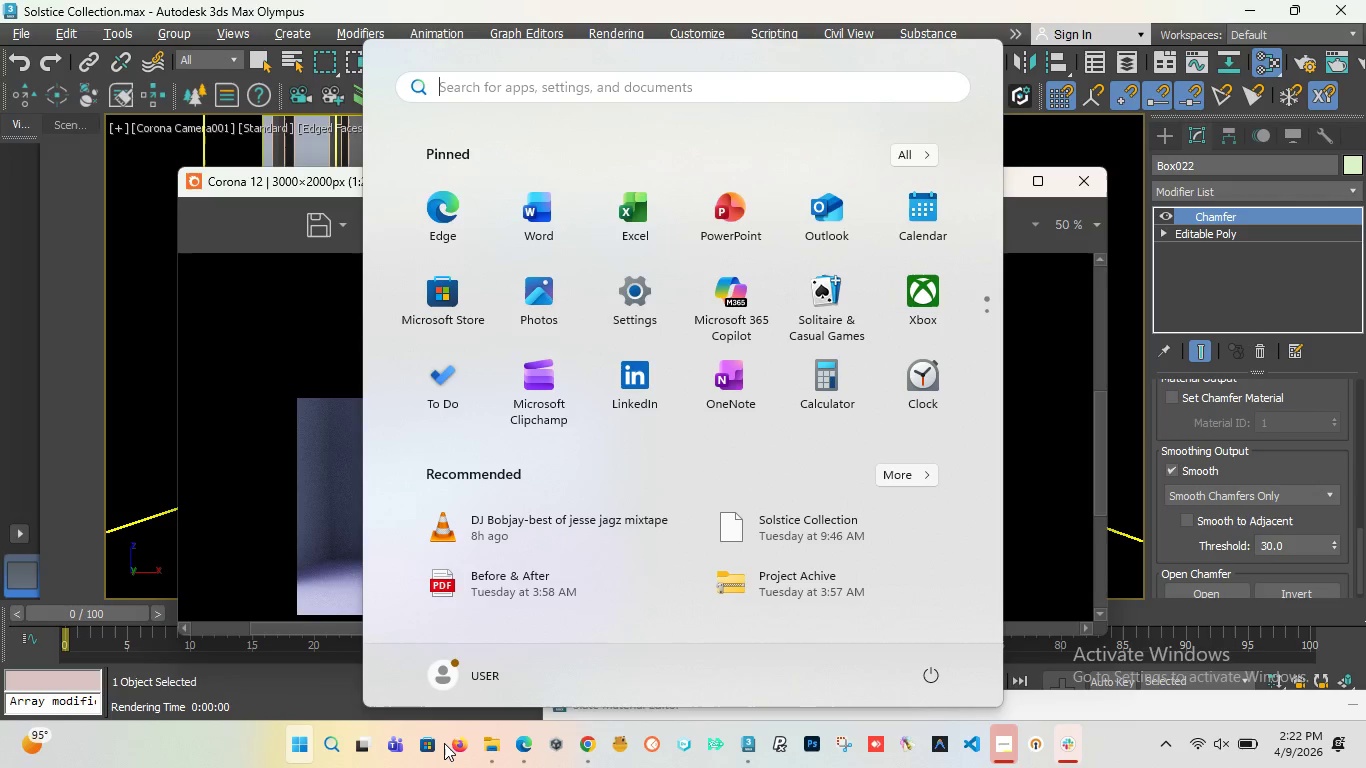 
key(F5)
 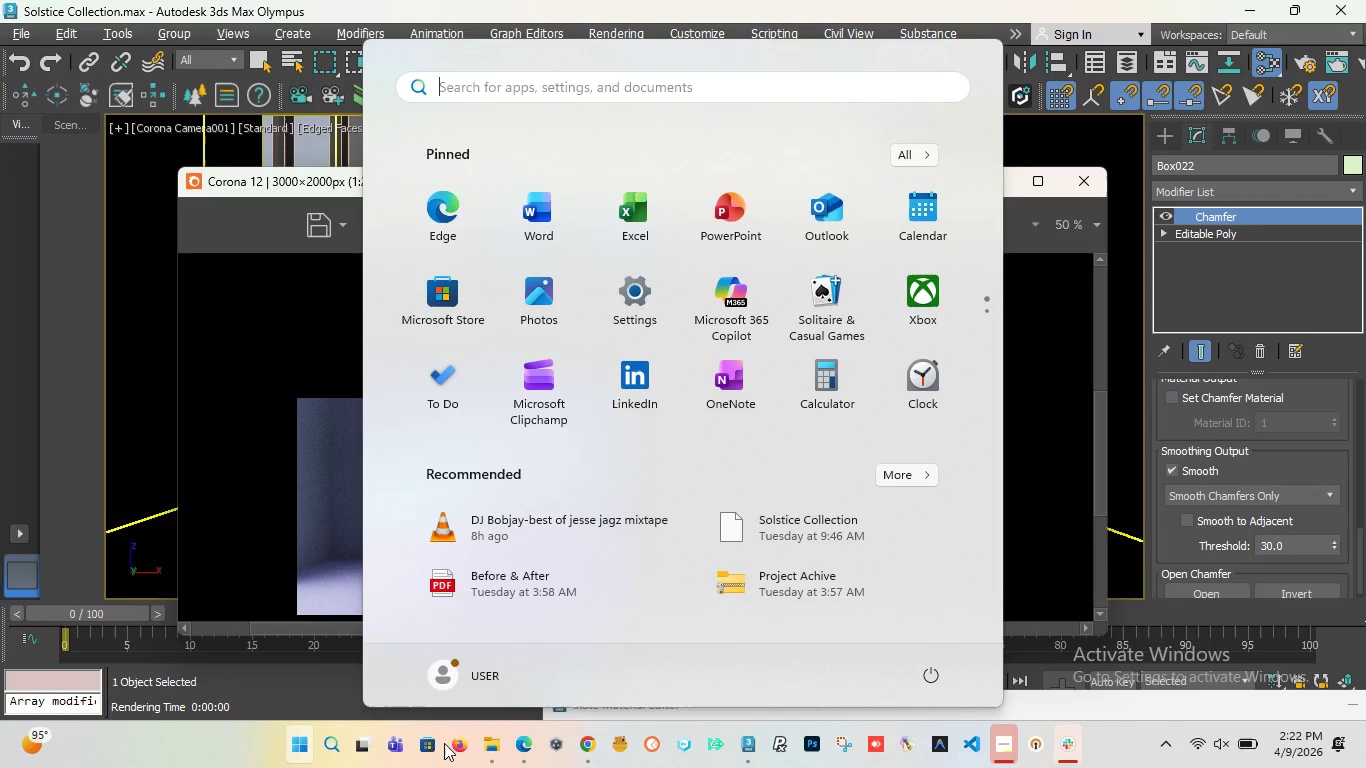 
key(F5)
 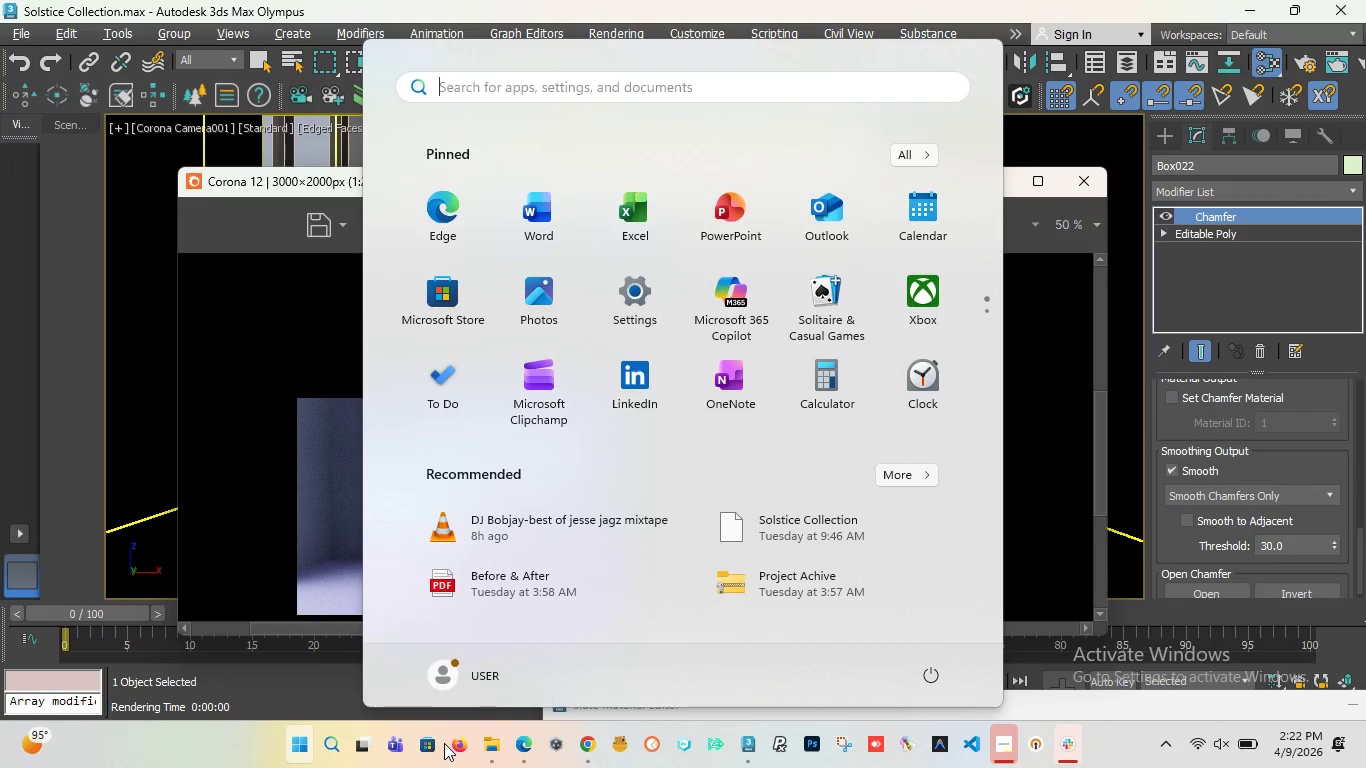 
key(F5)
 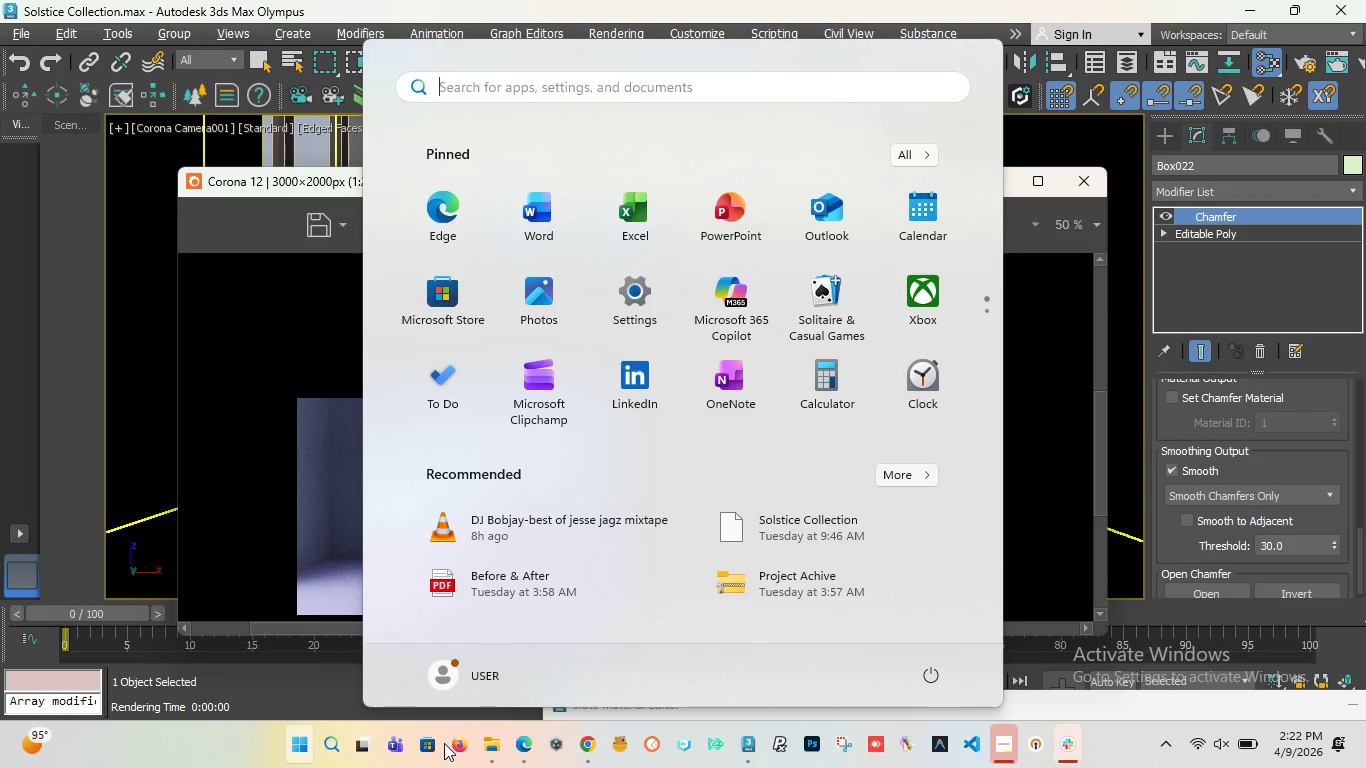 
key(F5)
 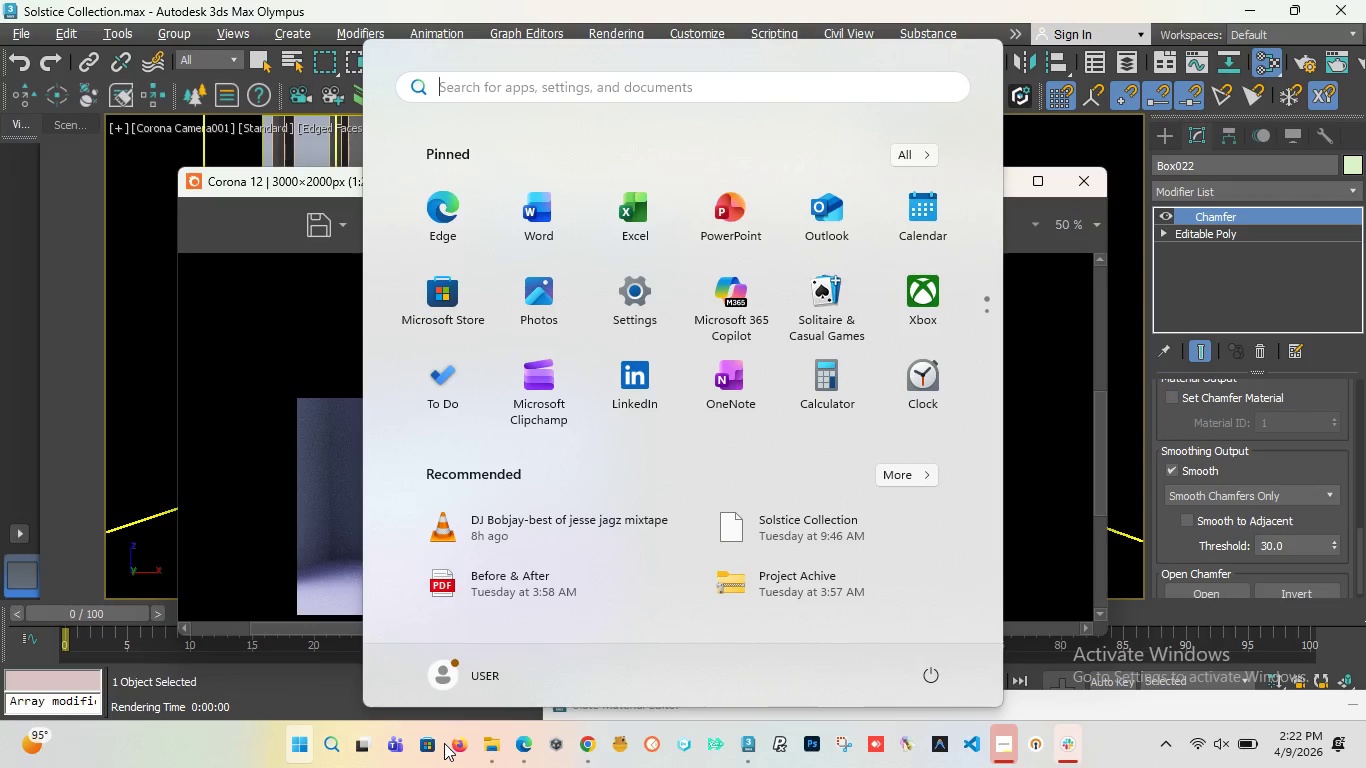 
key(F5)
 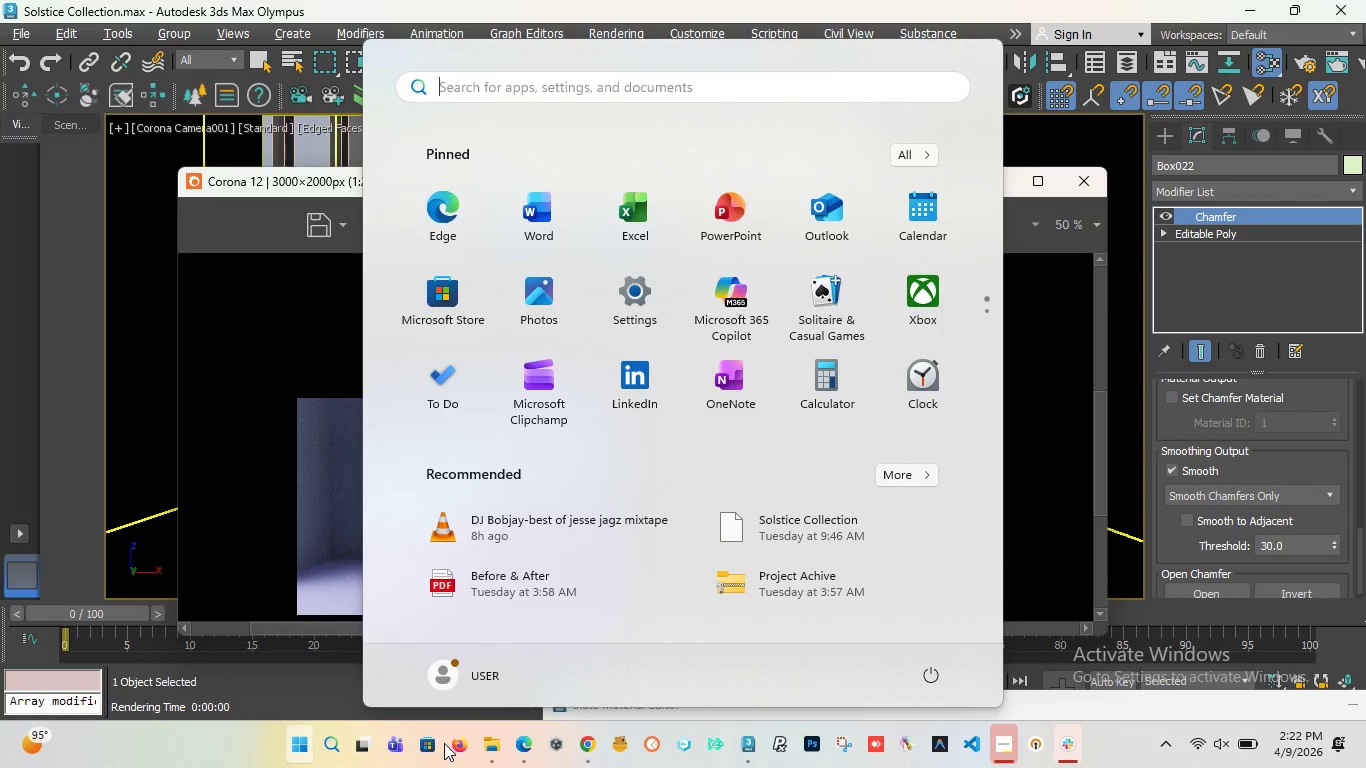 
key(F5)
 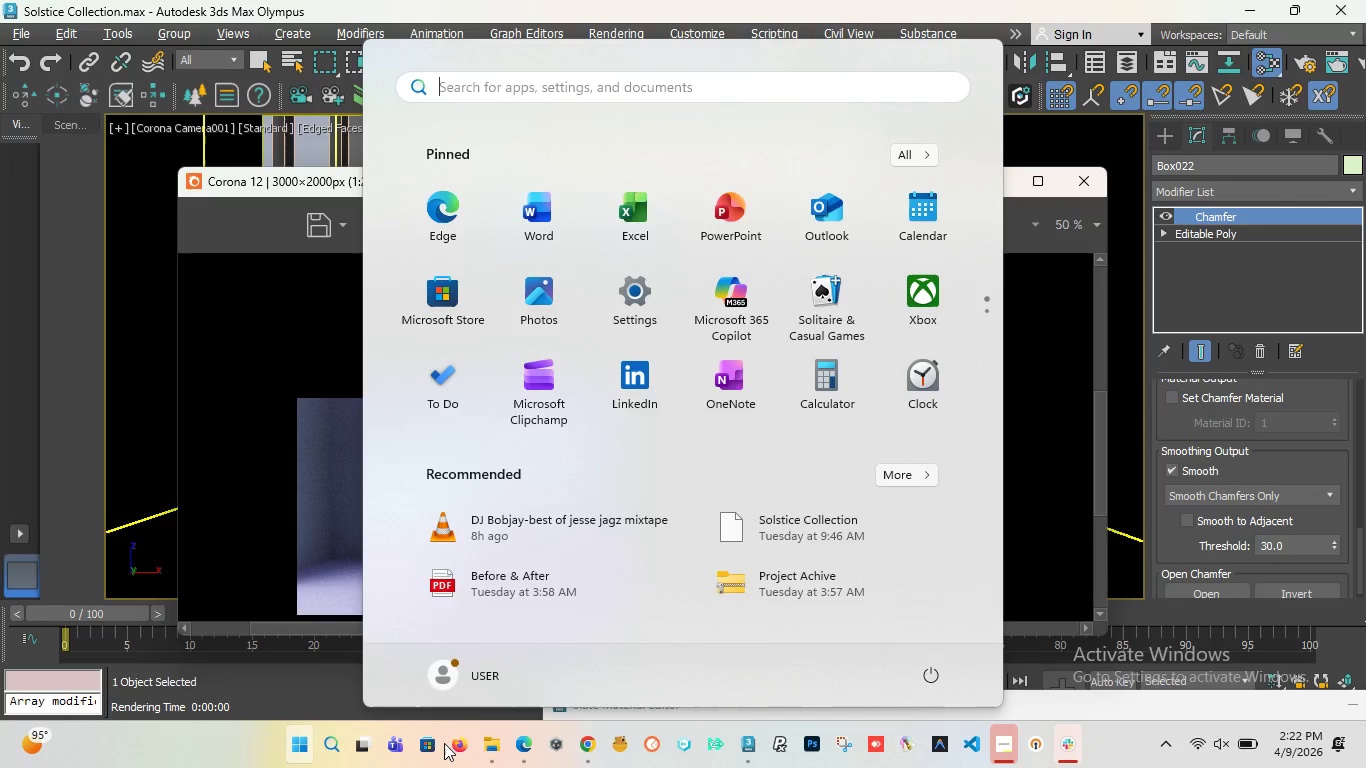 
key(F5)
 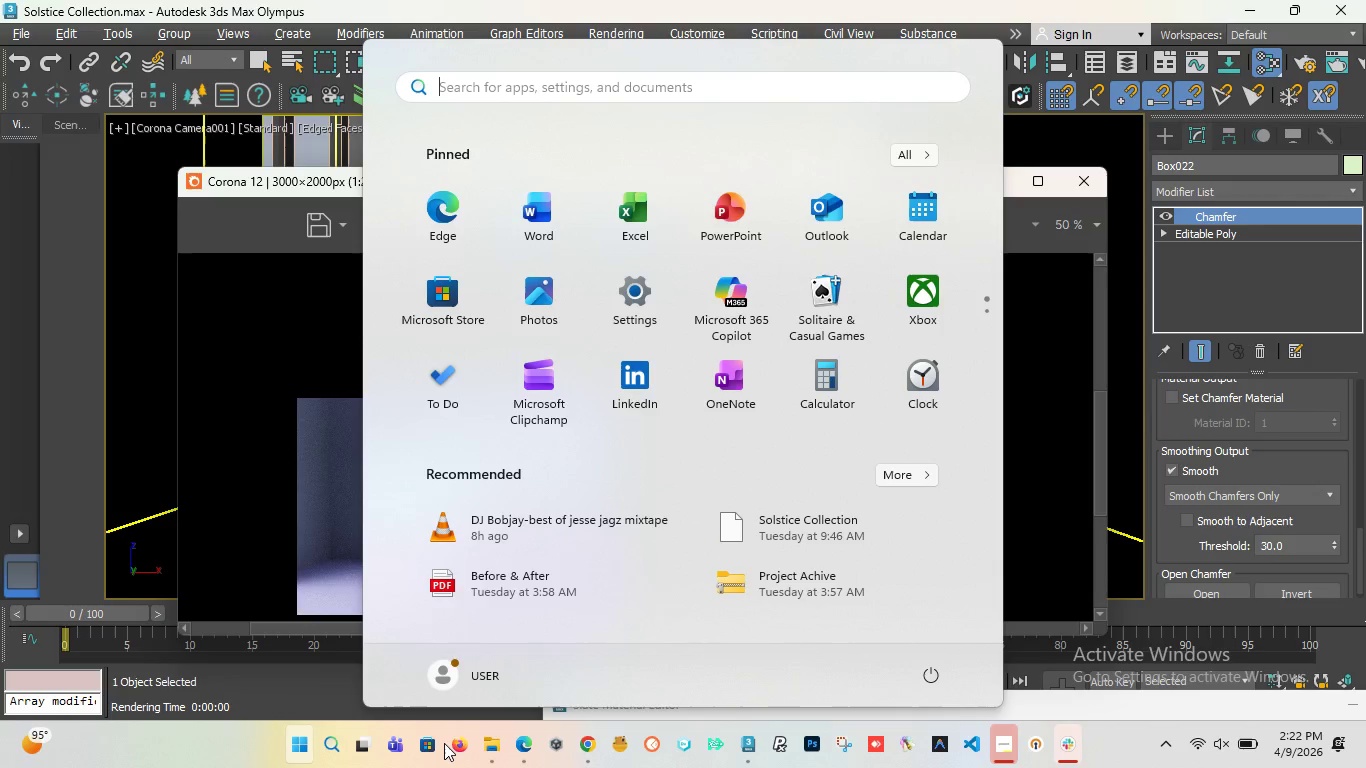 
key(F5)
 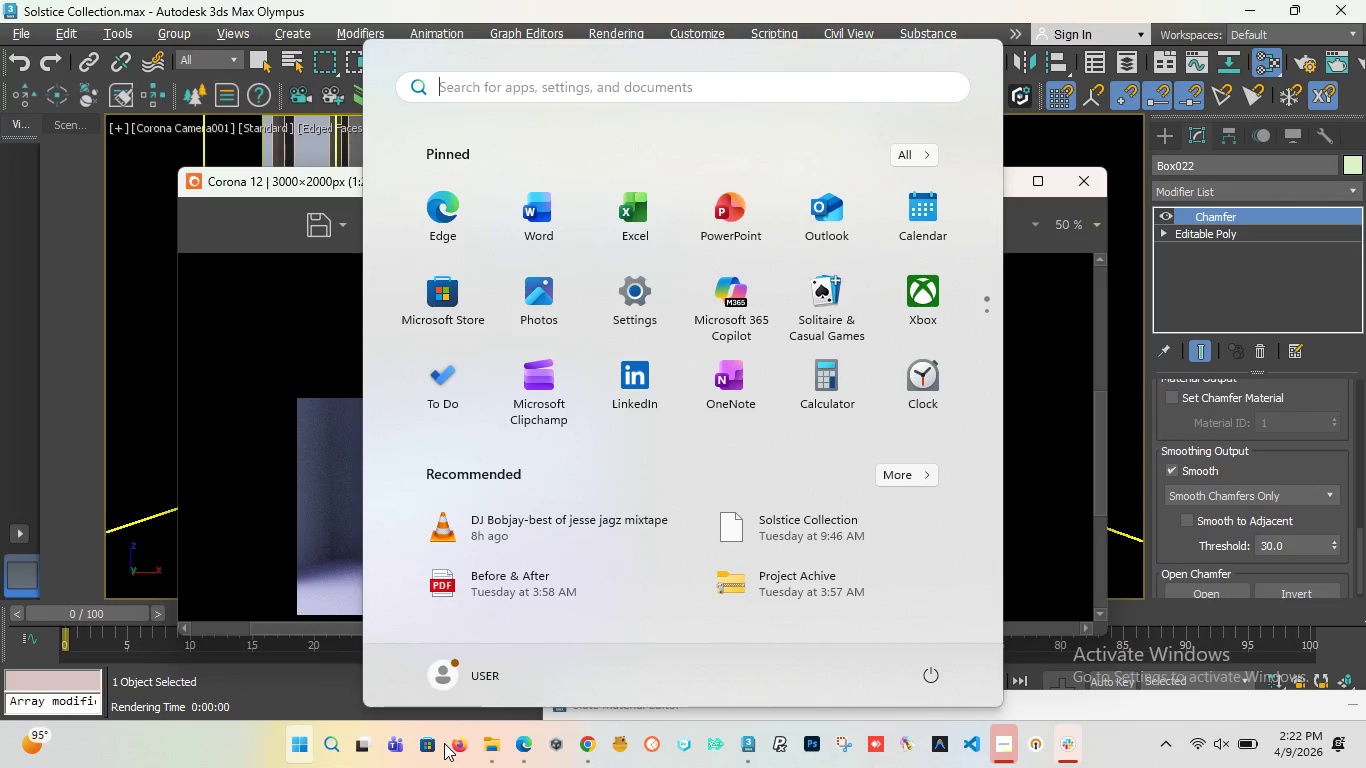 
key(F5)
 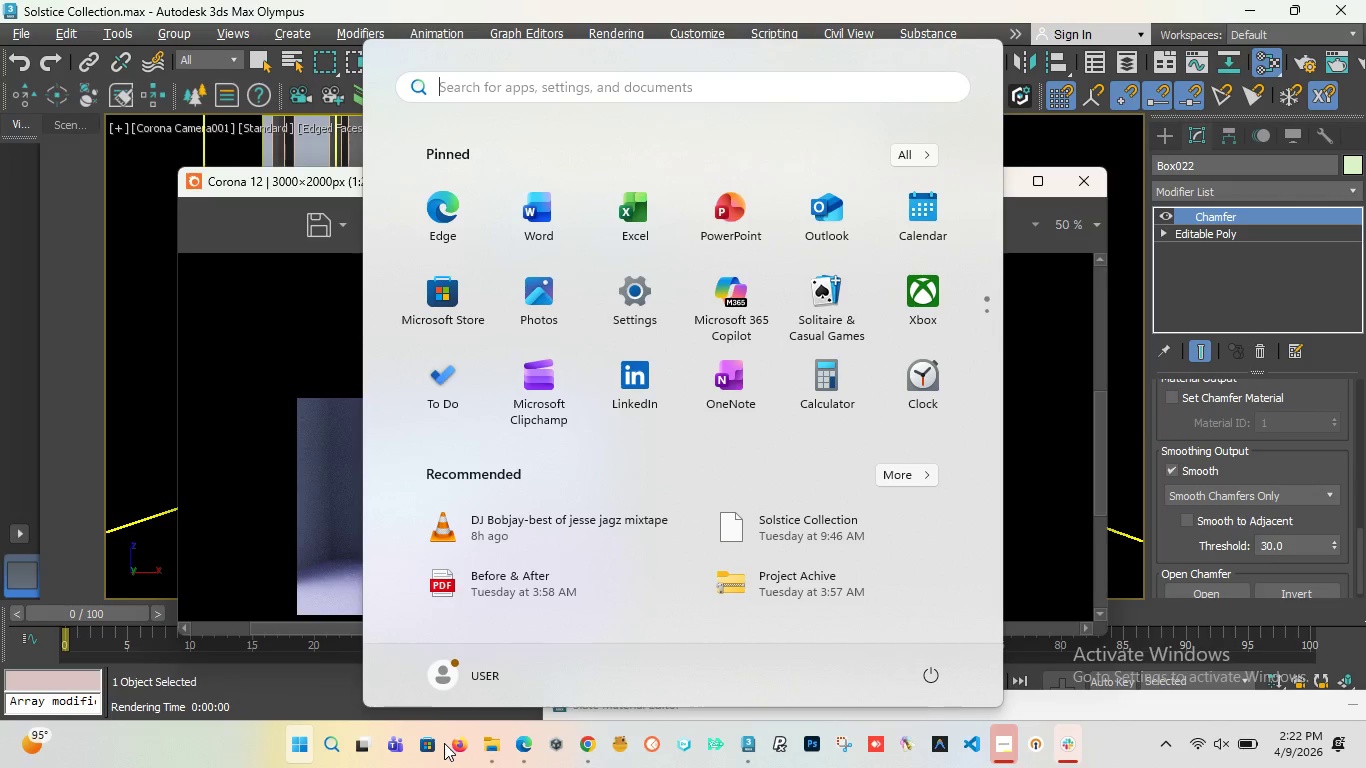 
key(F5)
 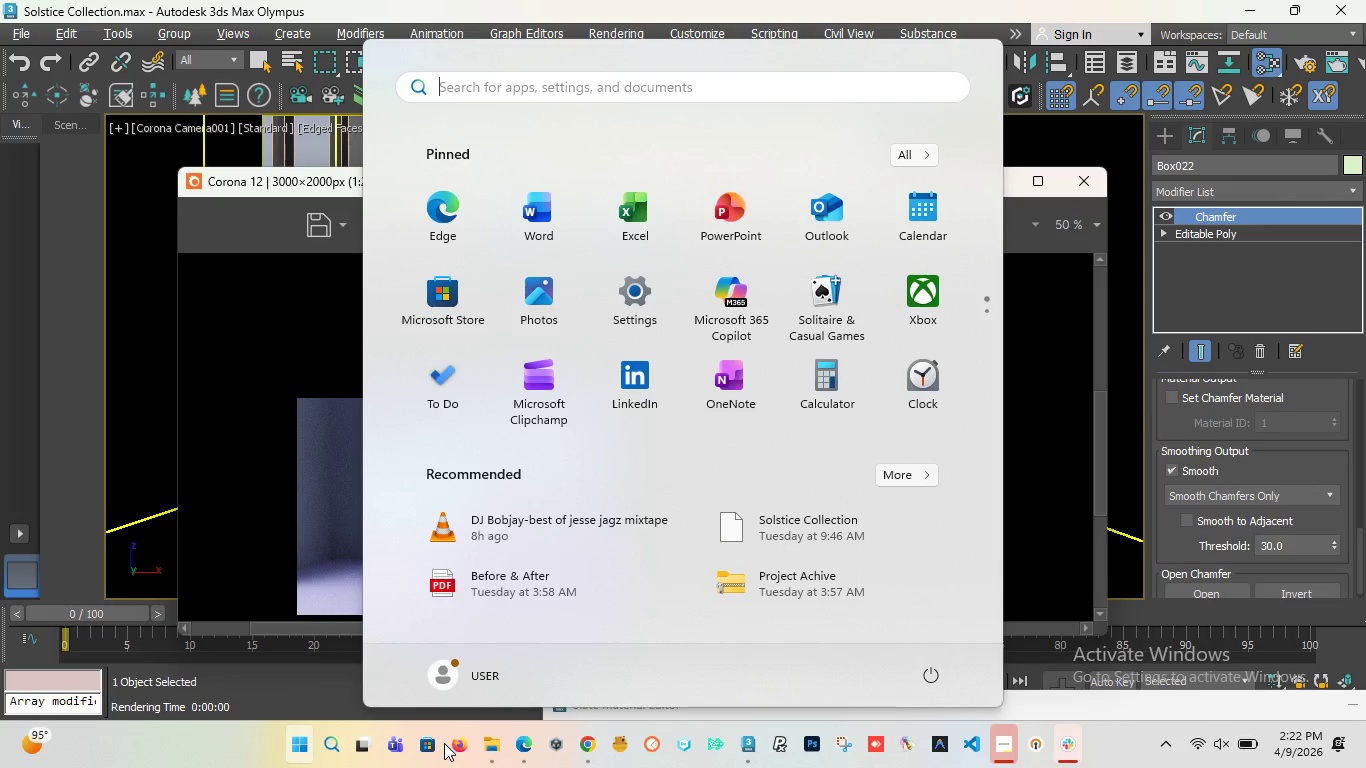 
key(F5)
 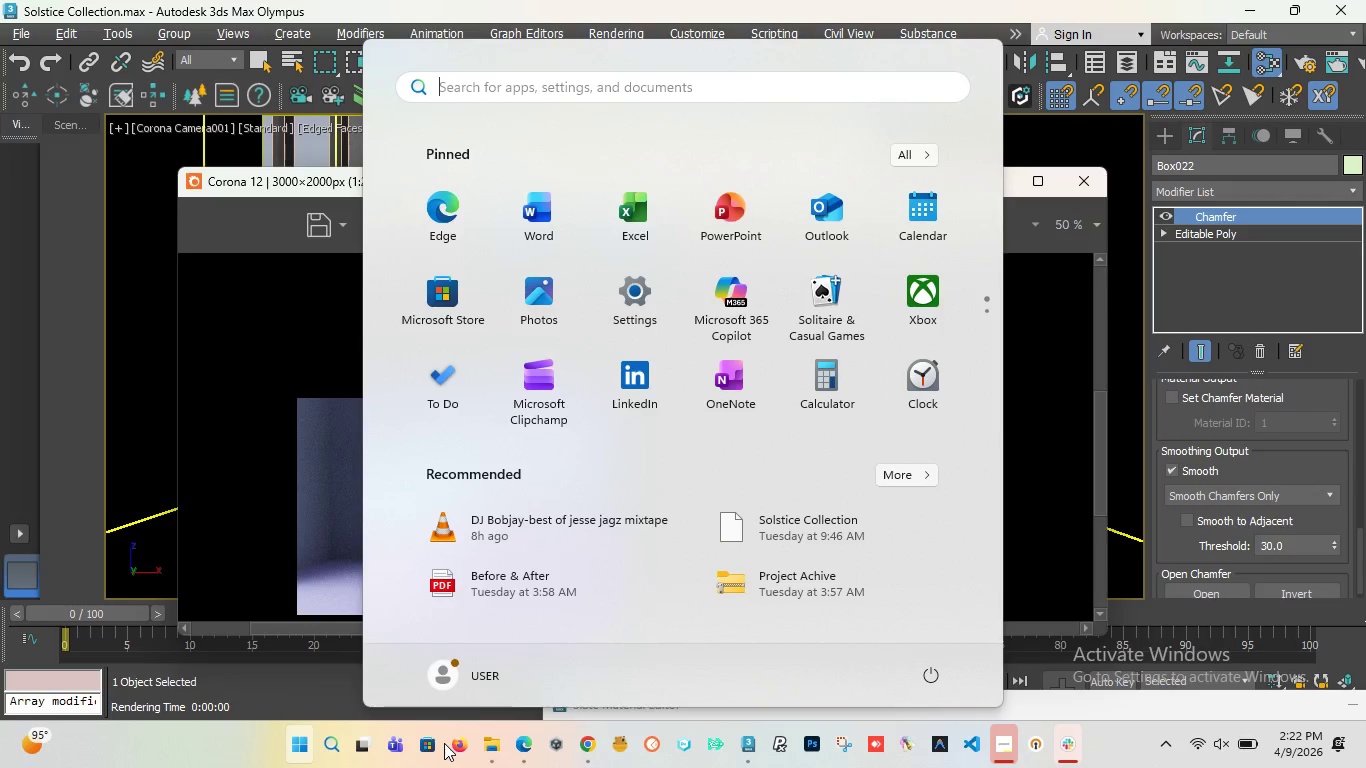 
key(F5)
 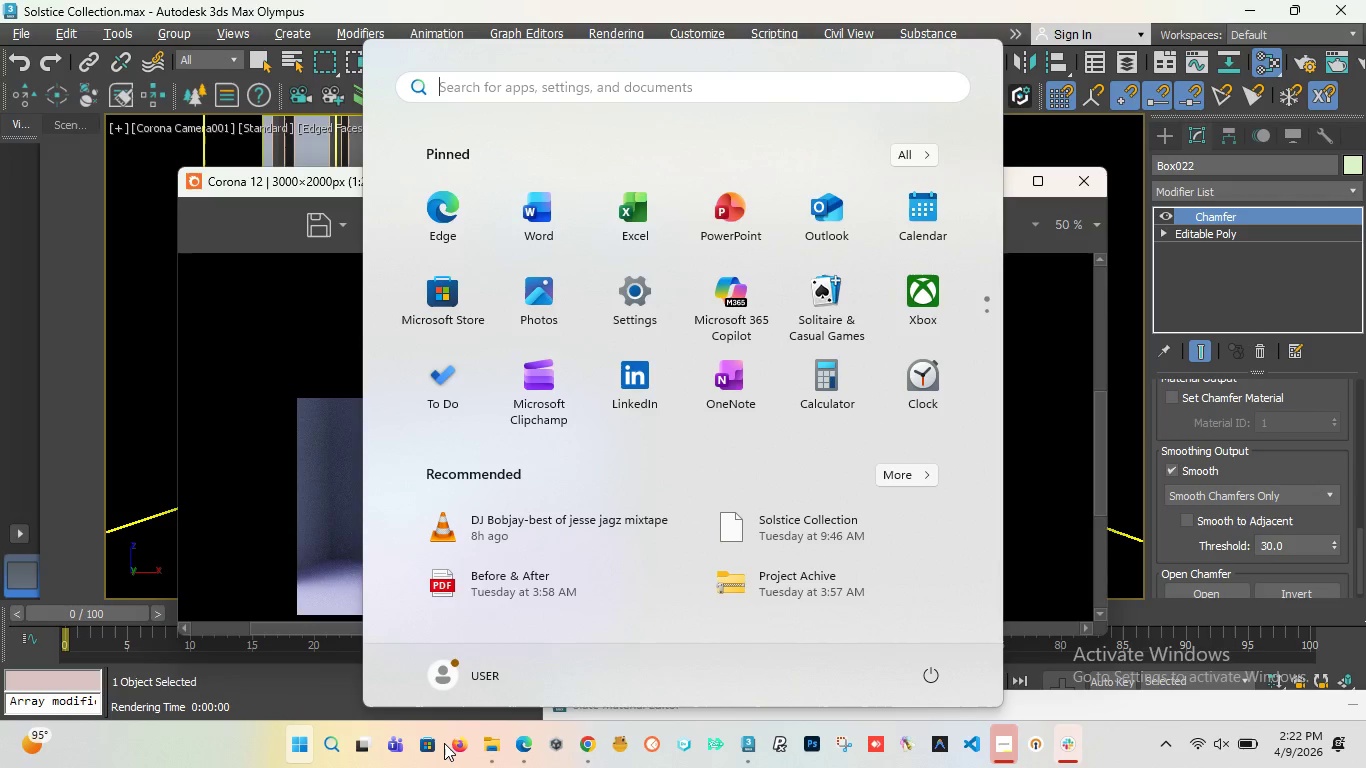 
key(F5)
 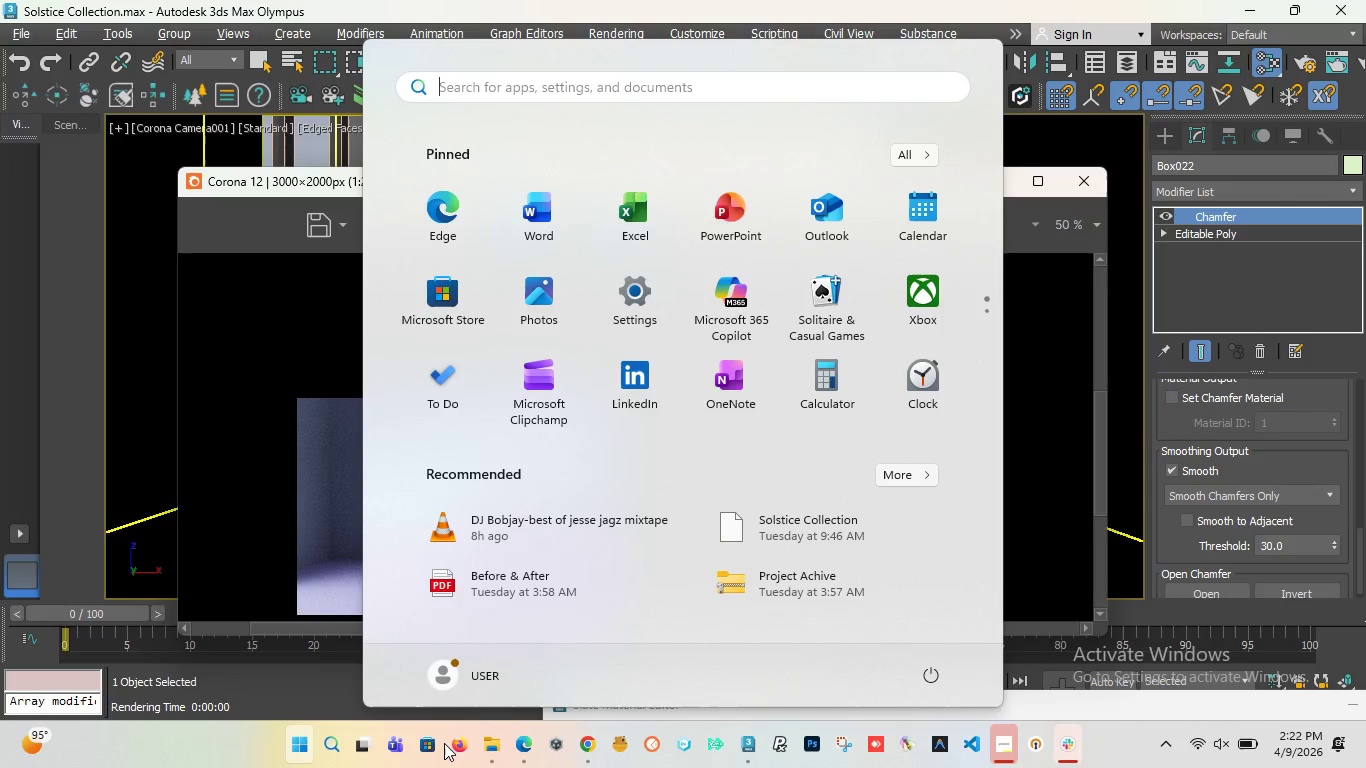 
key(F5)
 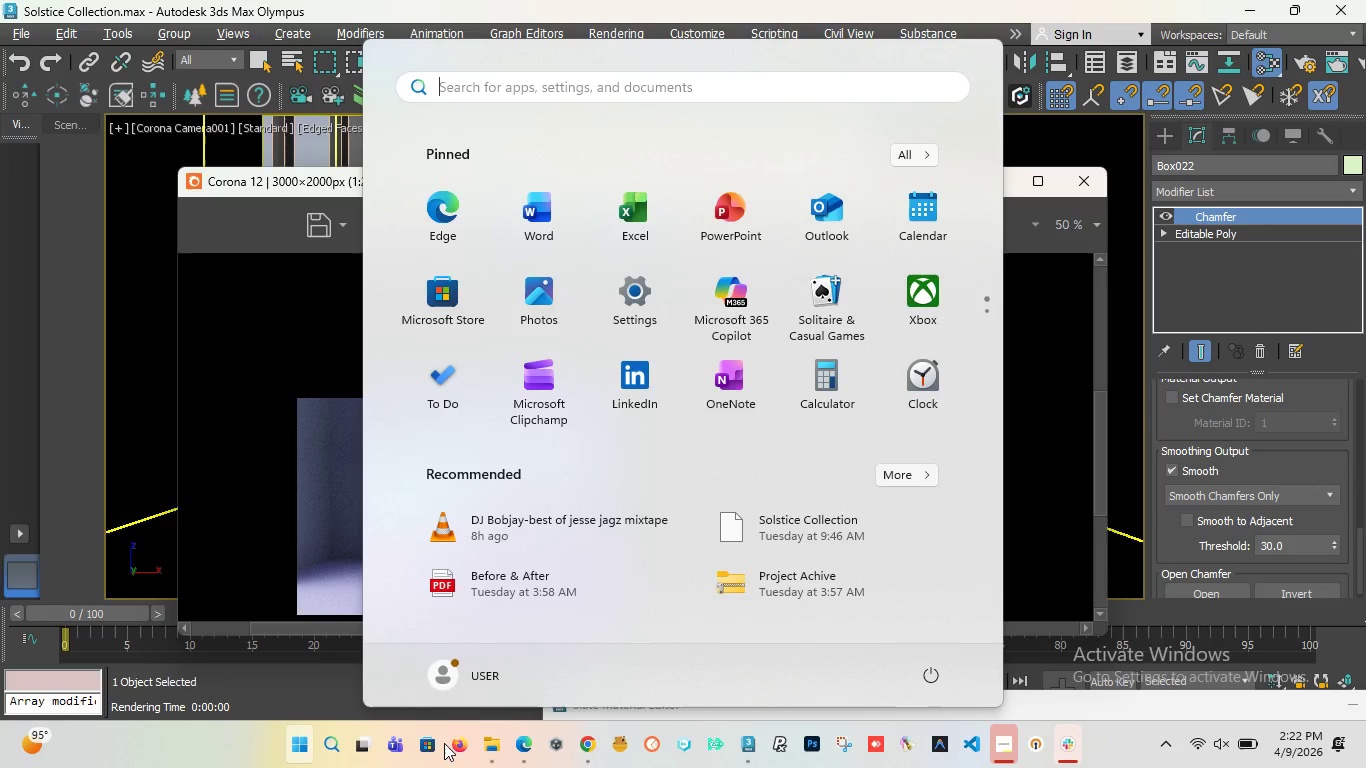 
key(F5)
 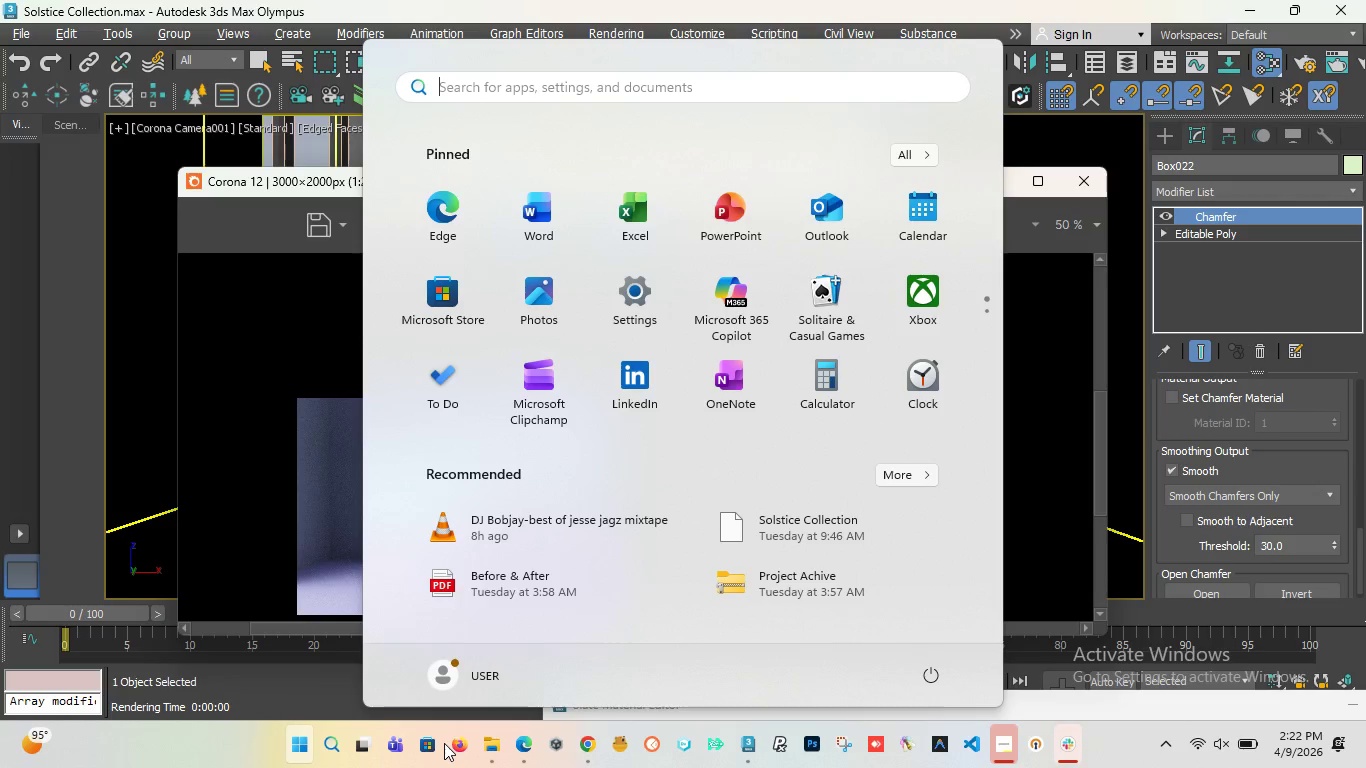 
key(F5)
 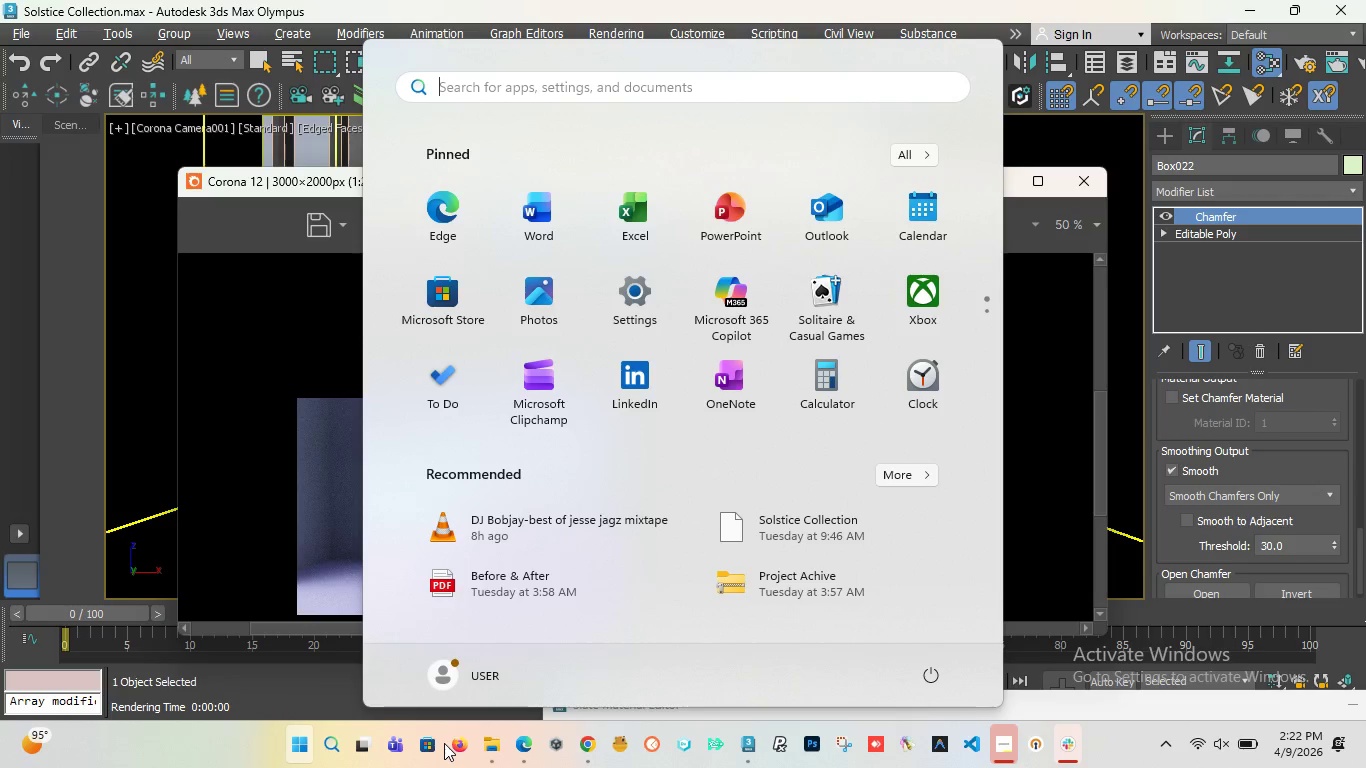 
key(F5)
 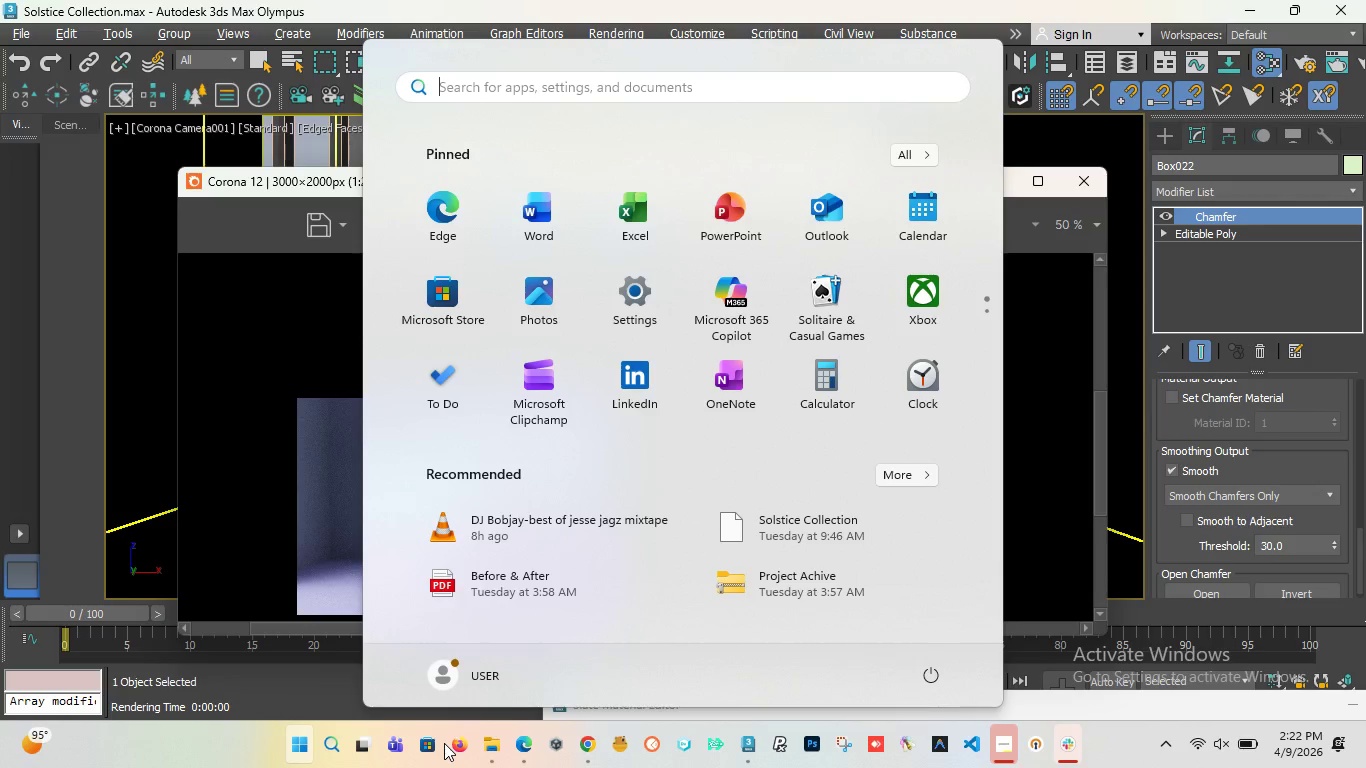 
key(F5)
 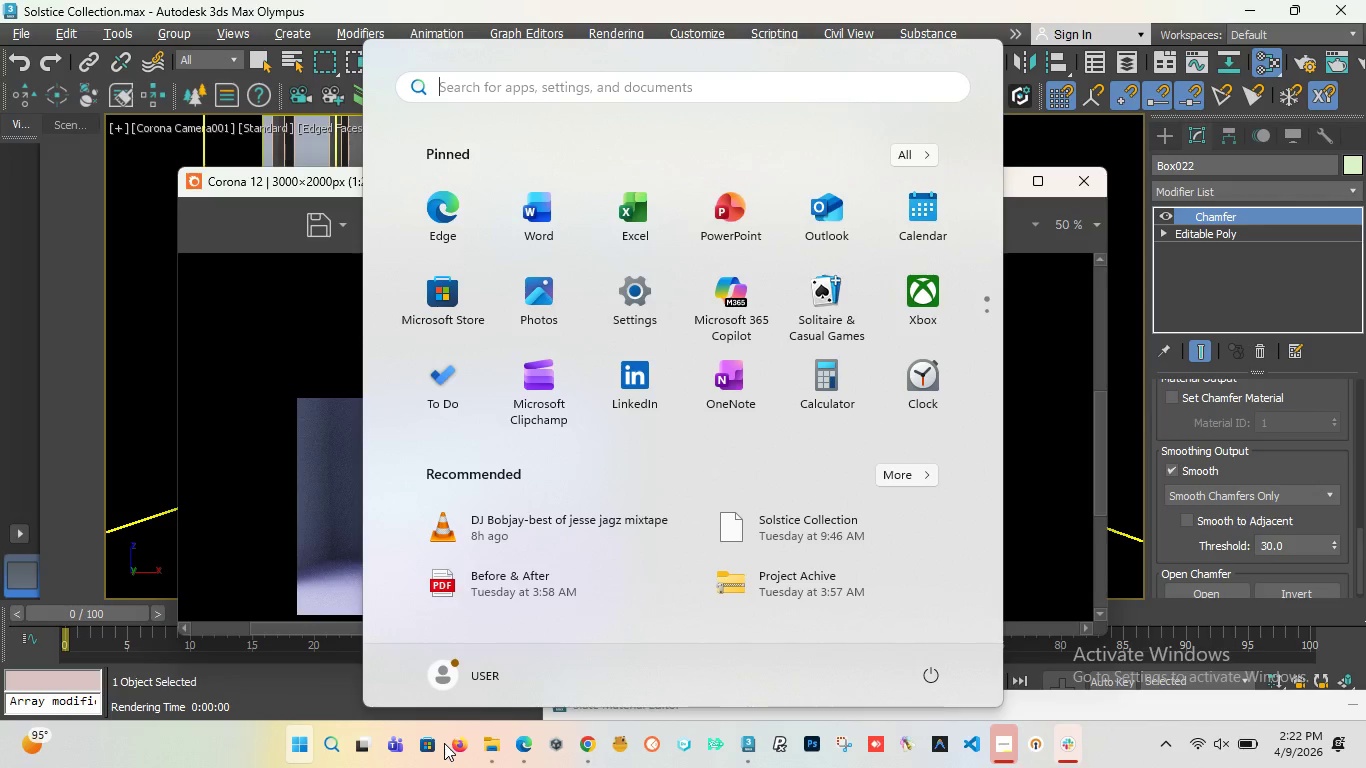 
key(F5)
 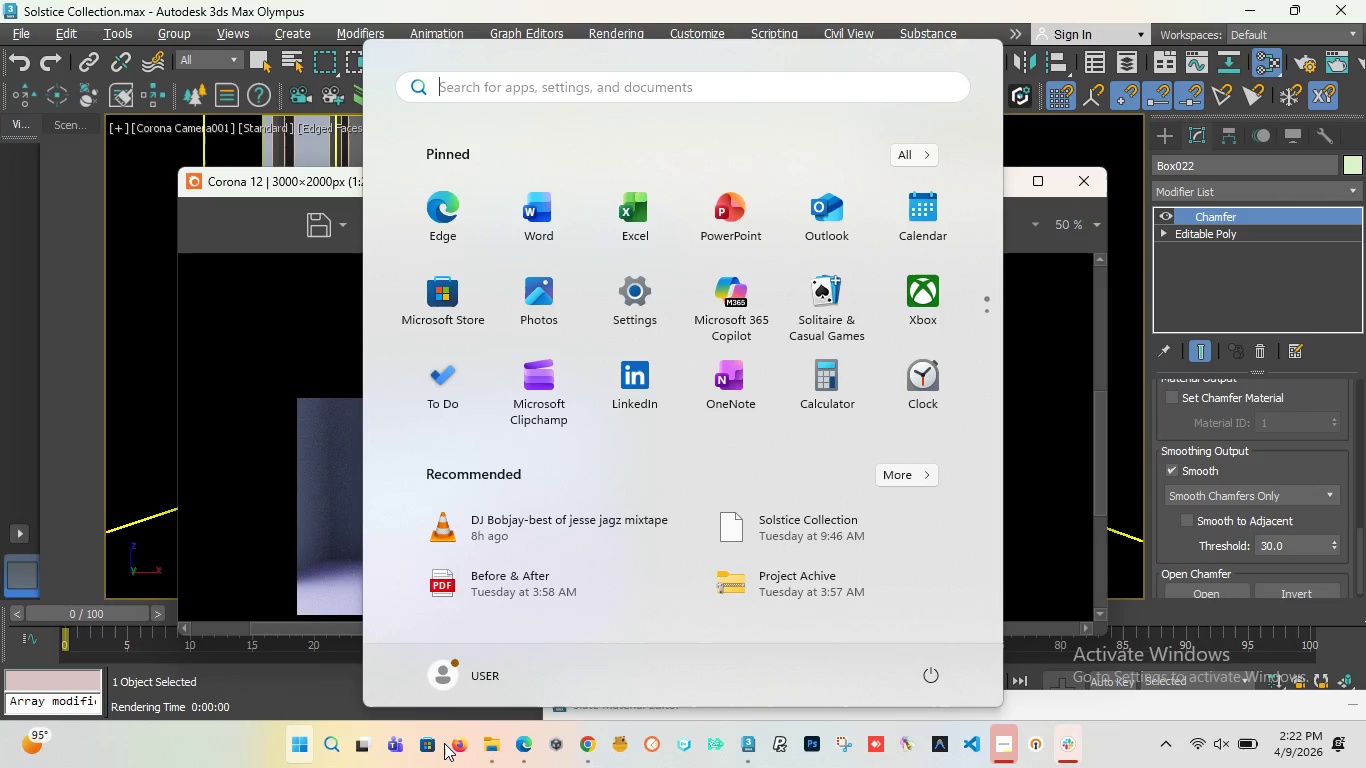 
key(F5)
 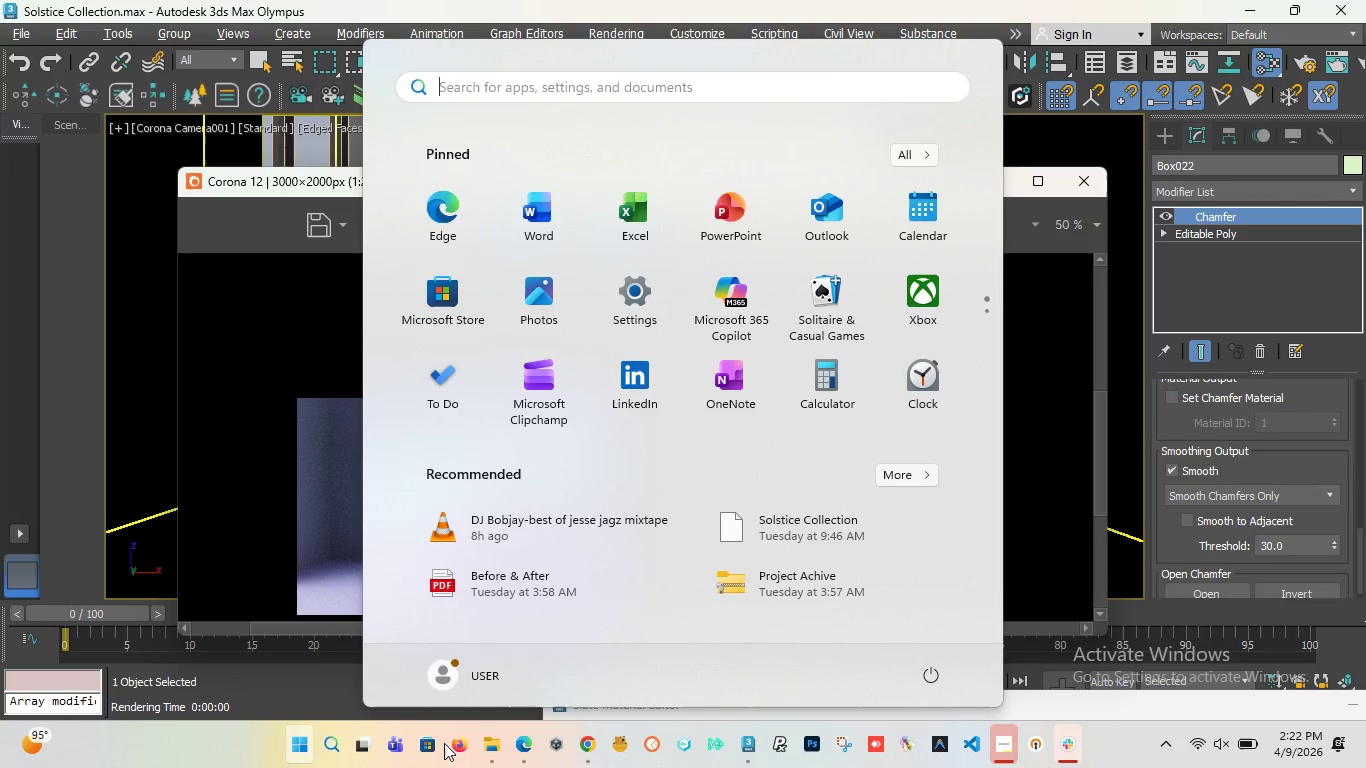 
key(F5)
 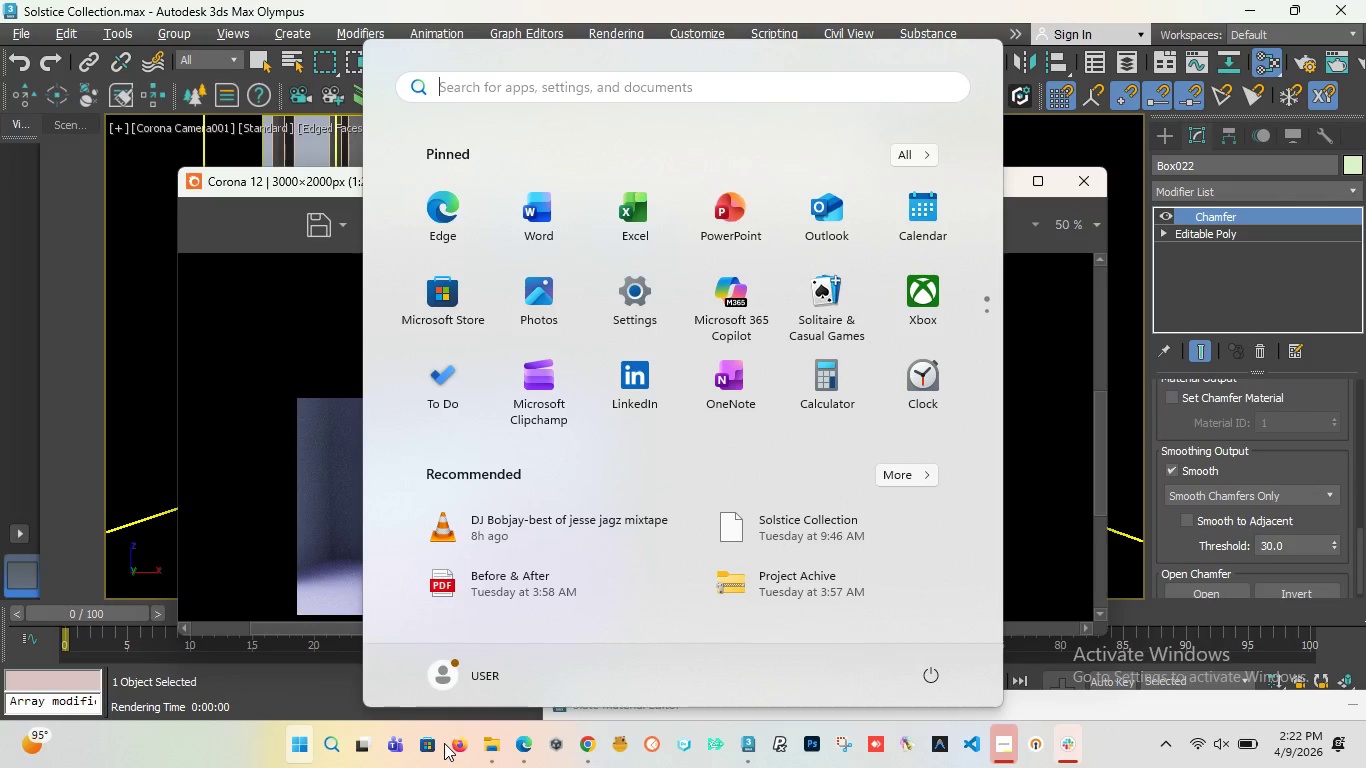 
key(F5)
 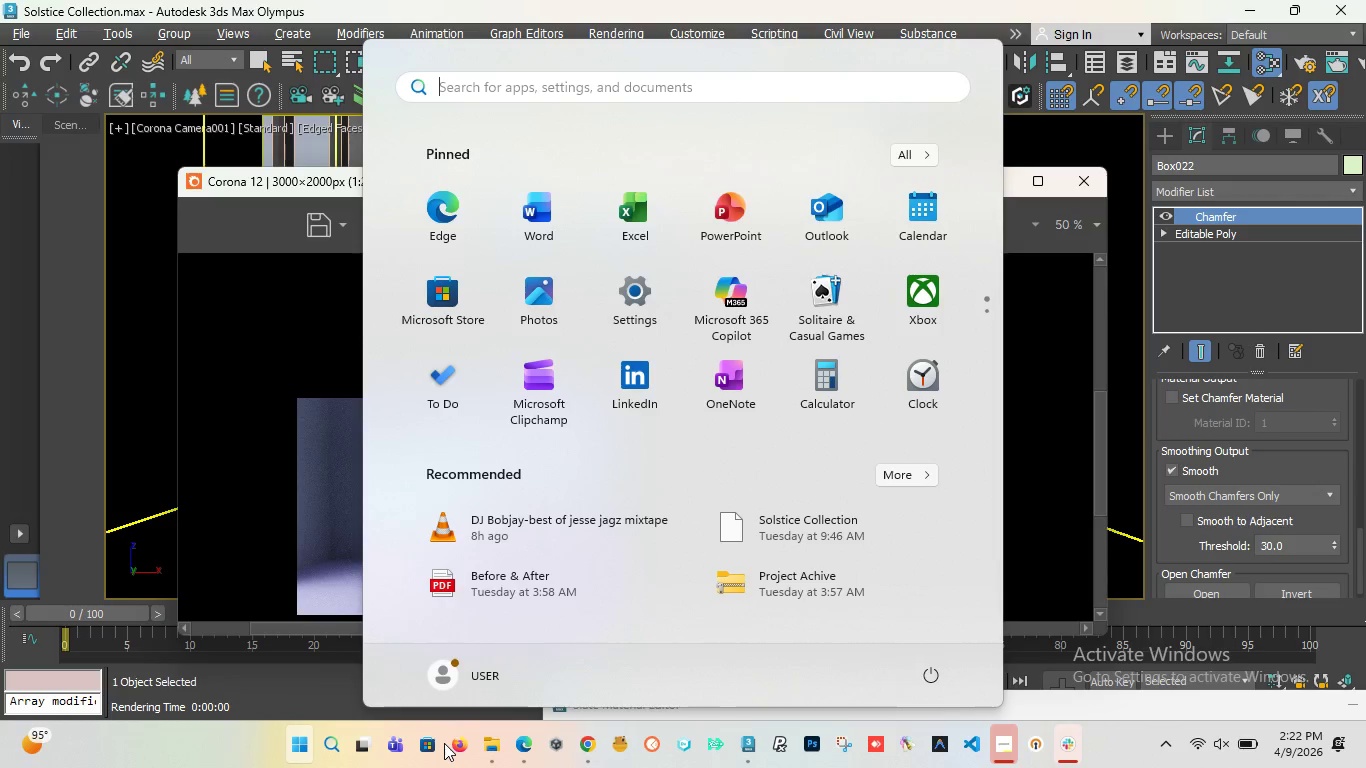 
key(F5)
 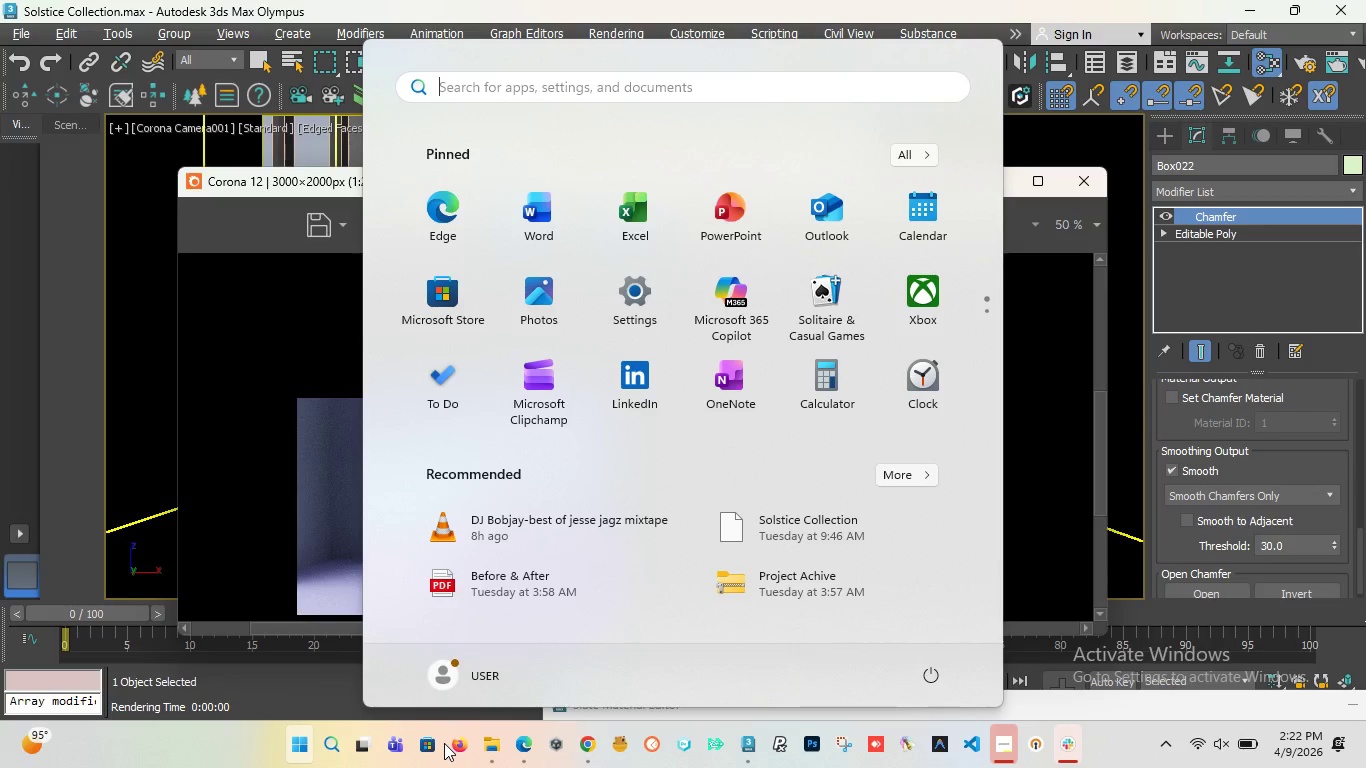 
key(F5)
 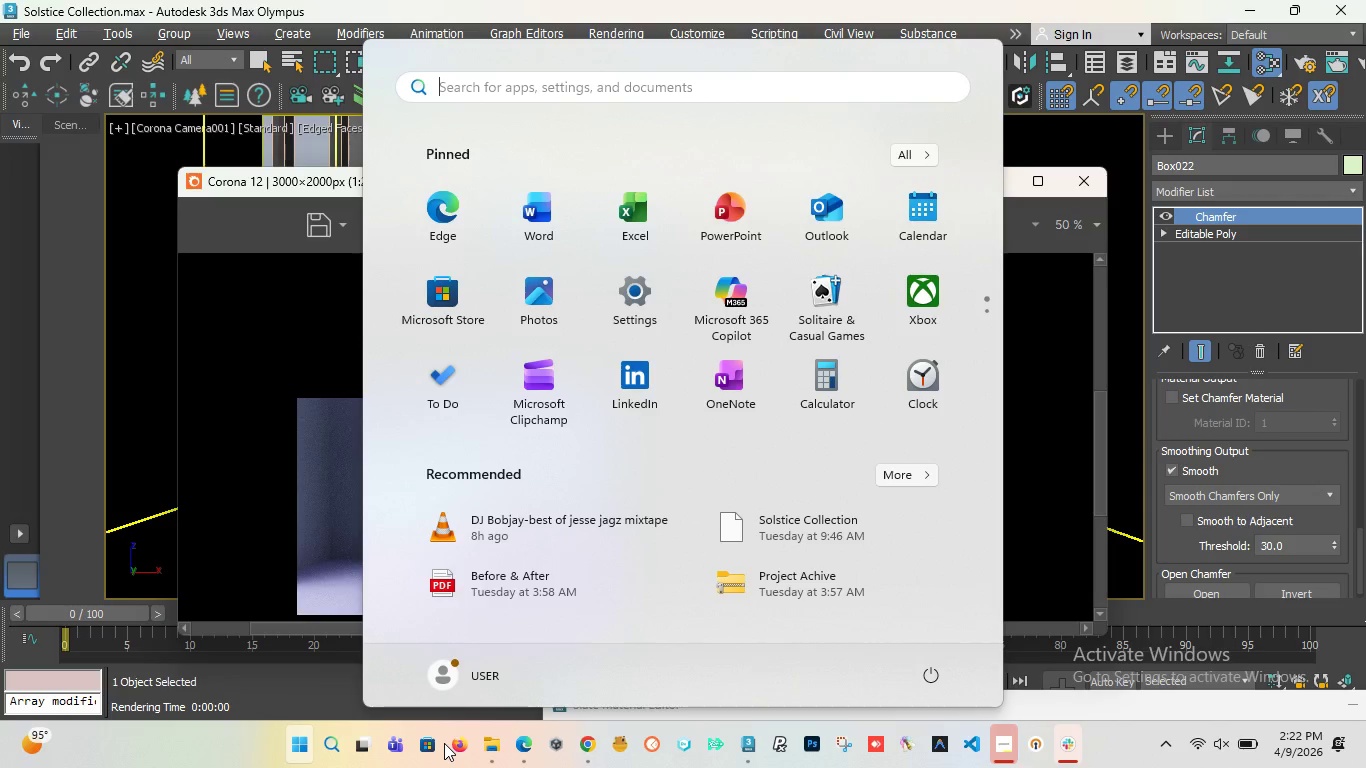 
key(F5)
 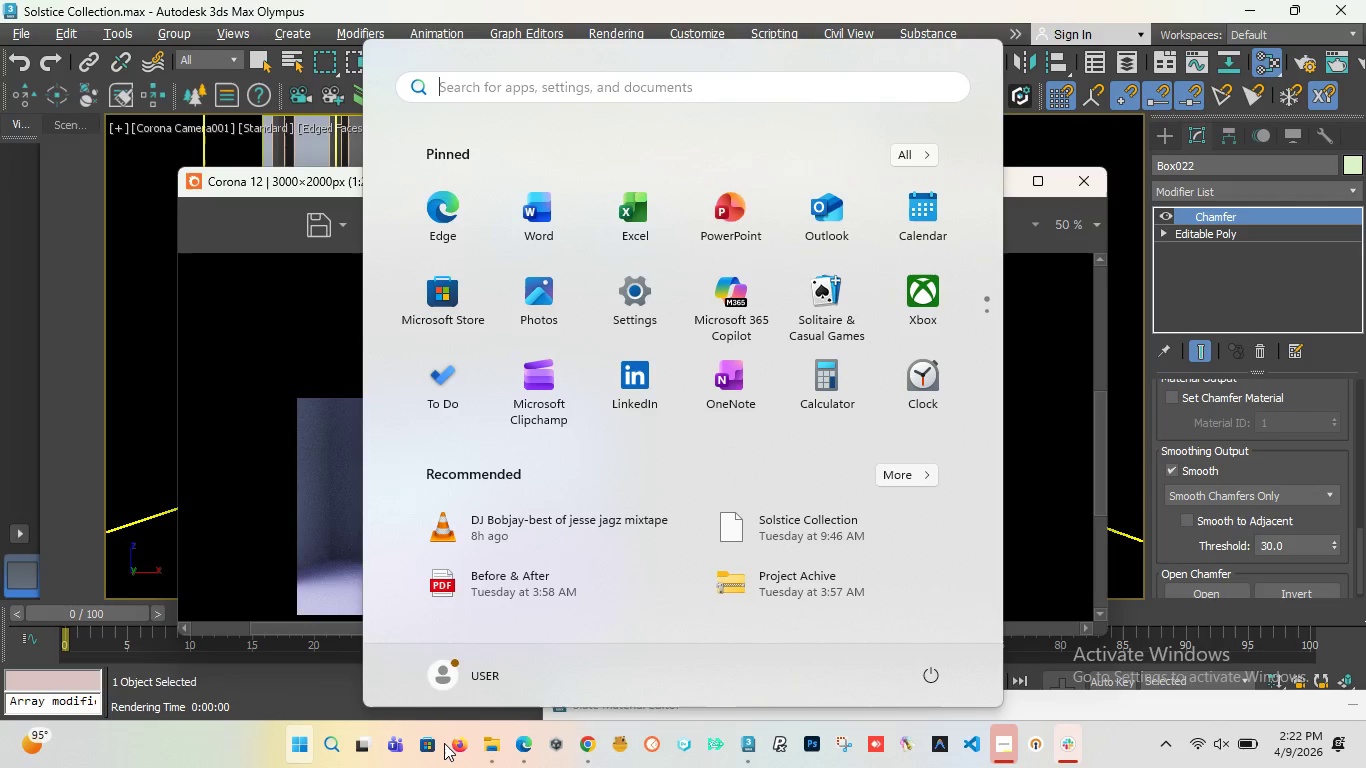 
key(F5)
 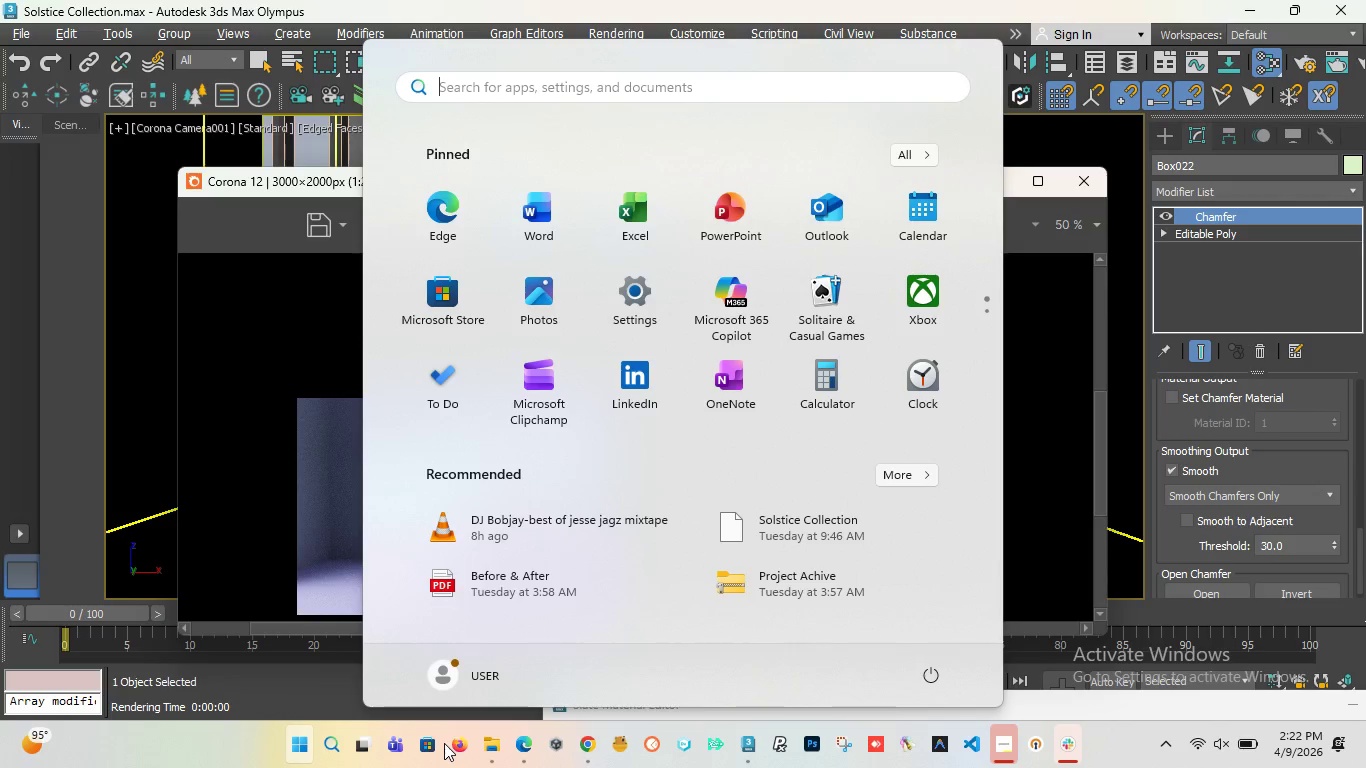 
key(F5)
 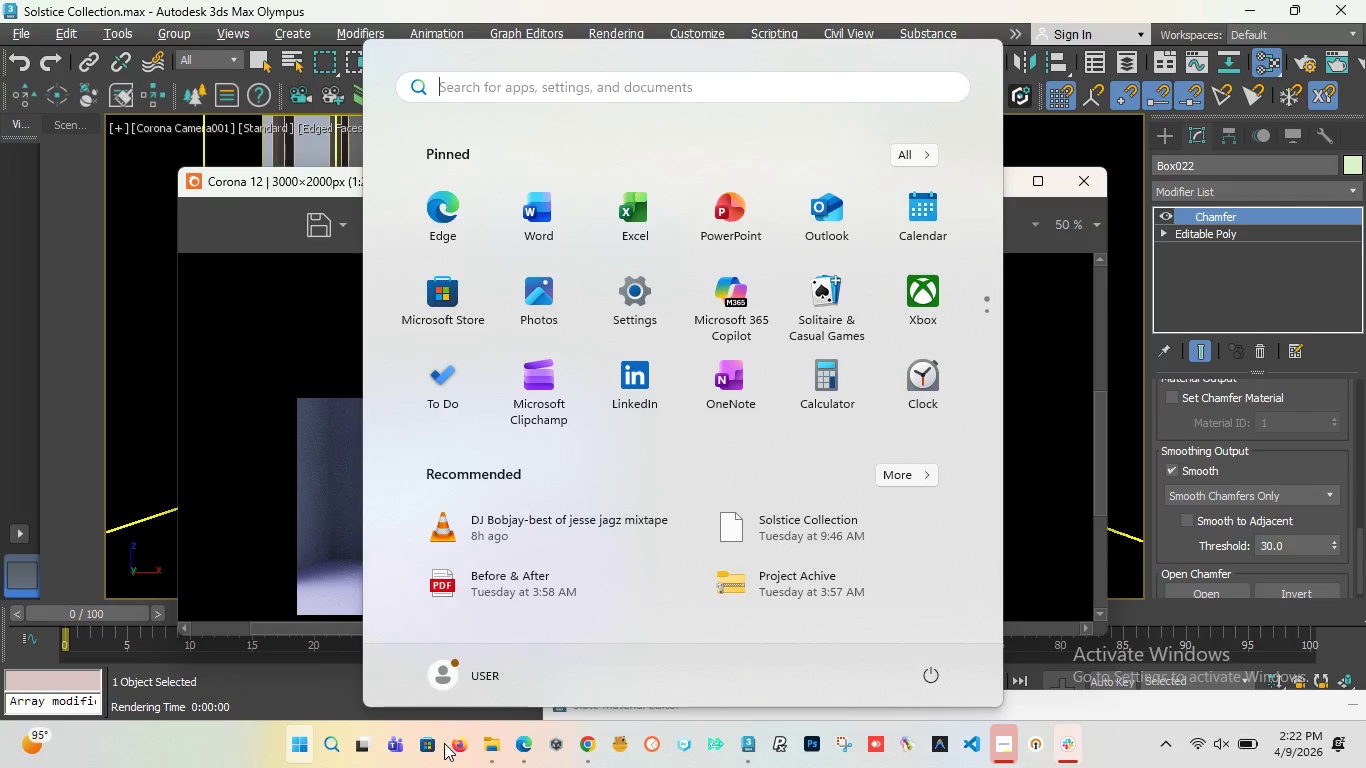 
key(F5)
 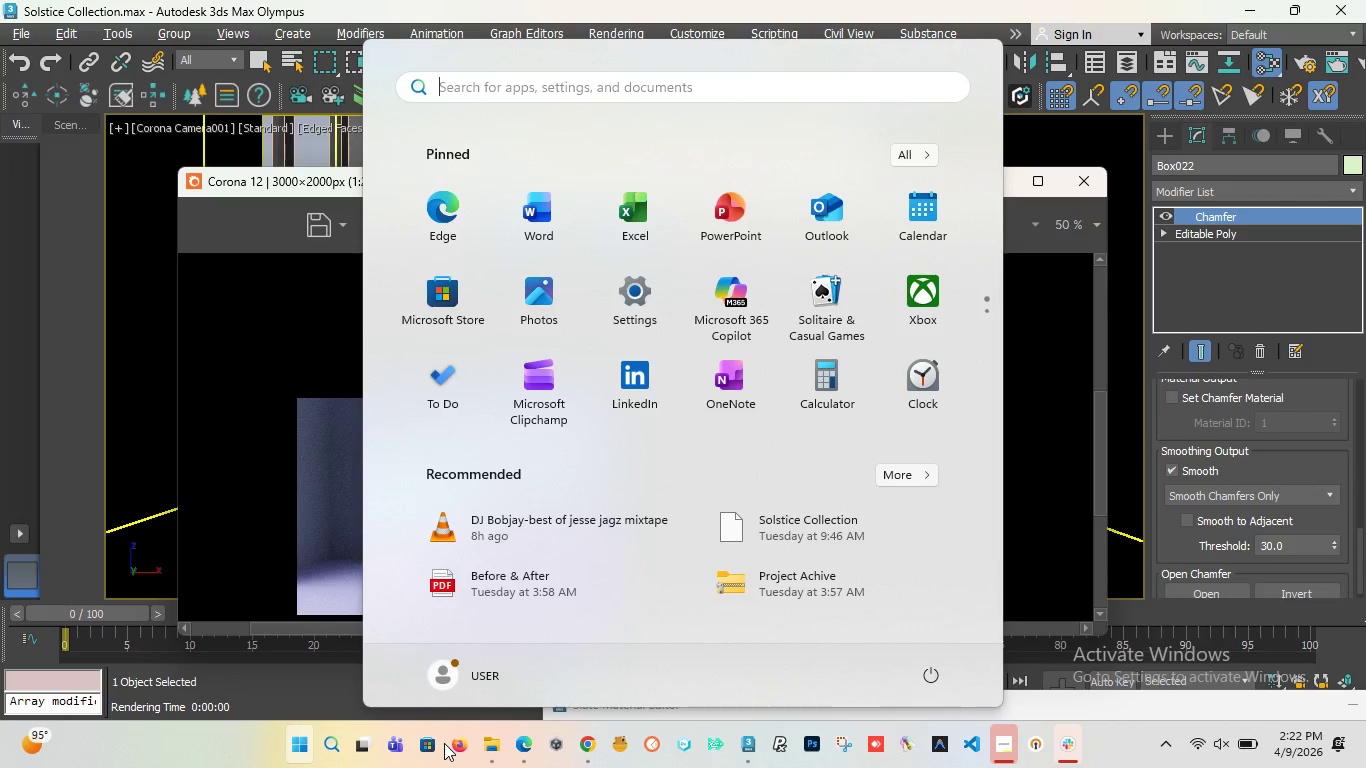 
key(F5)
 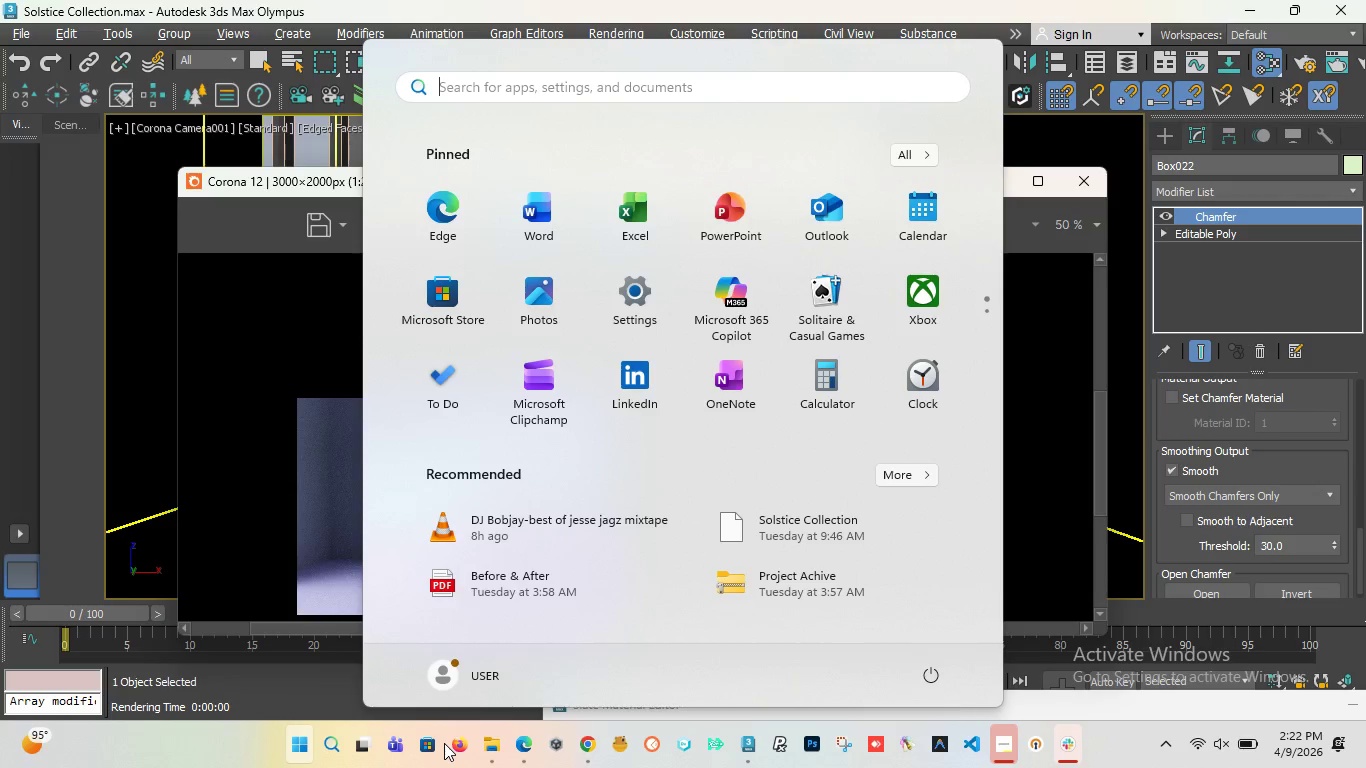 
hold_key(key=F5, duration=0.36)
 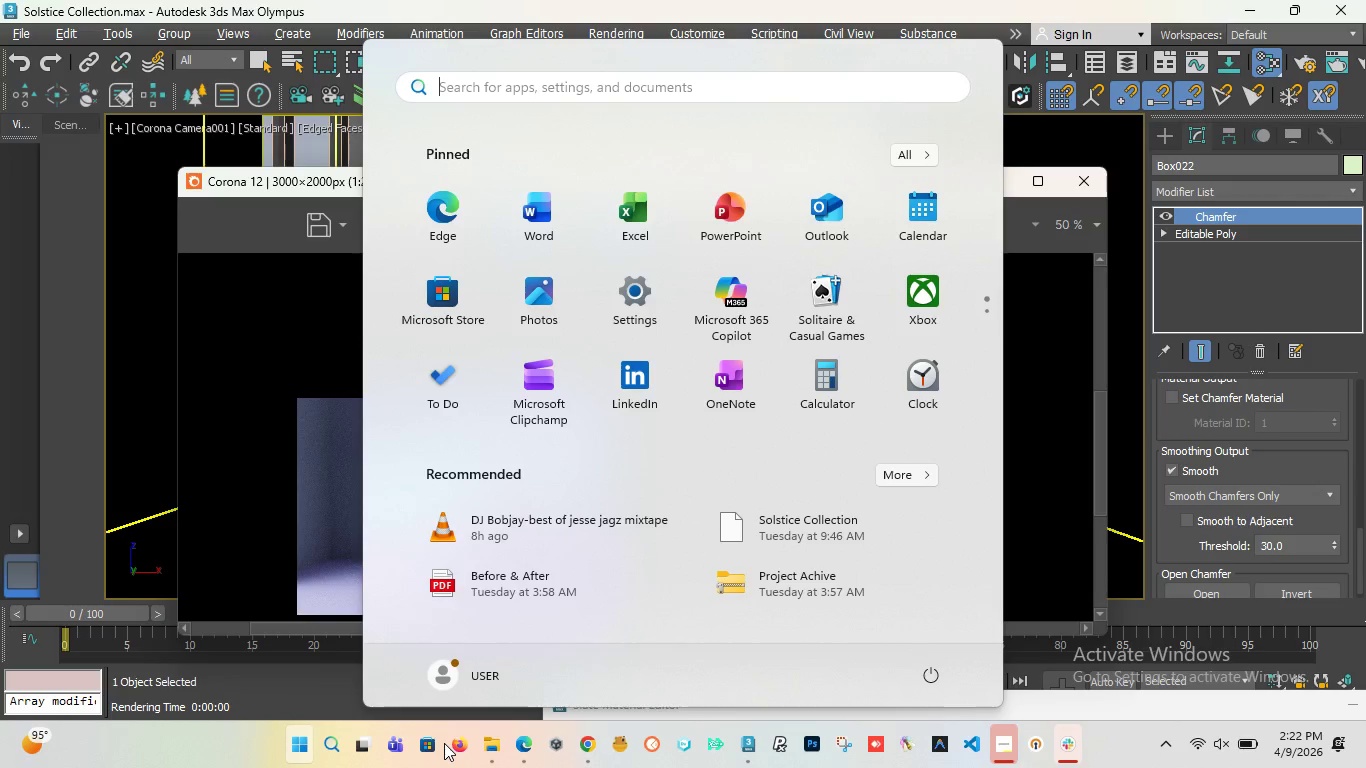 
key(F5)
 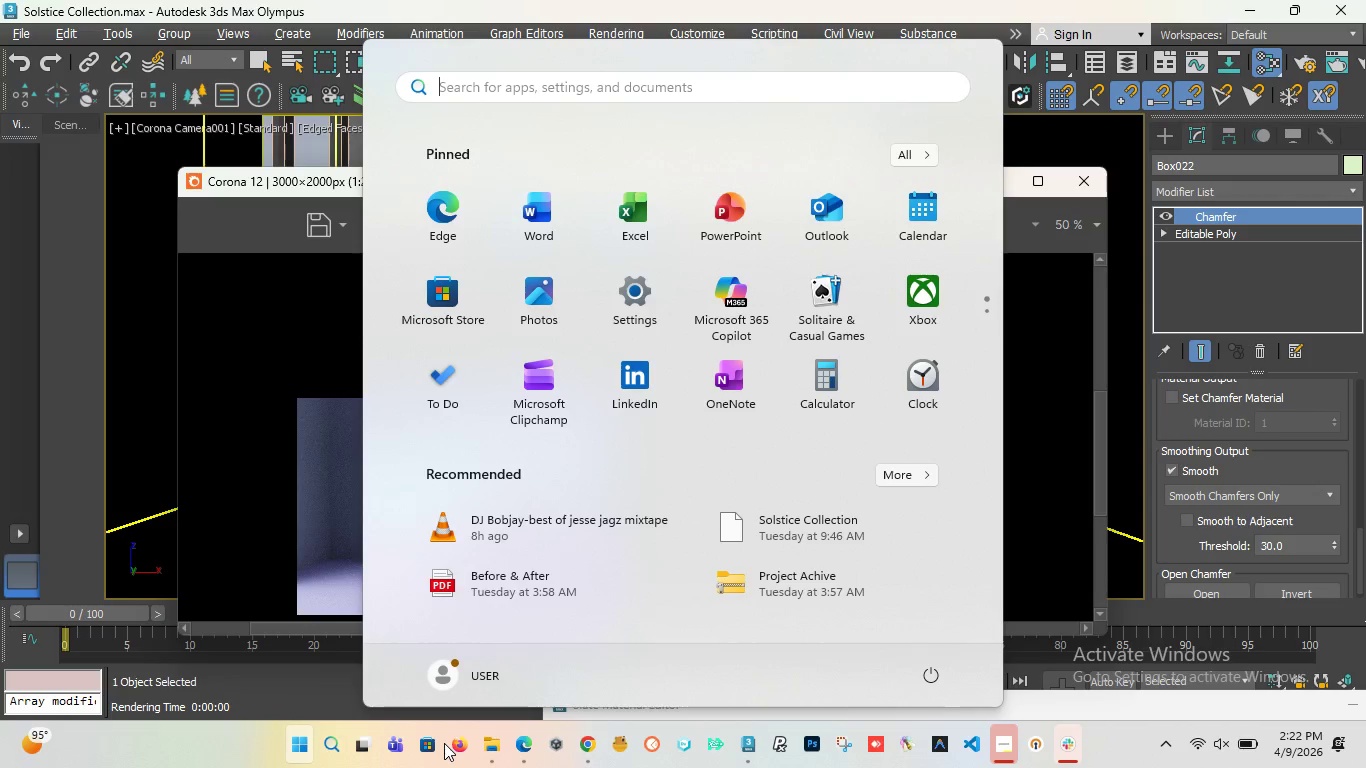 
key(F5)
 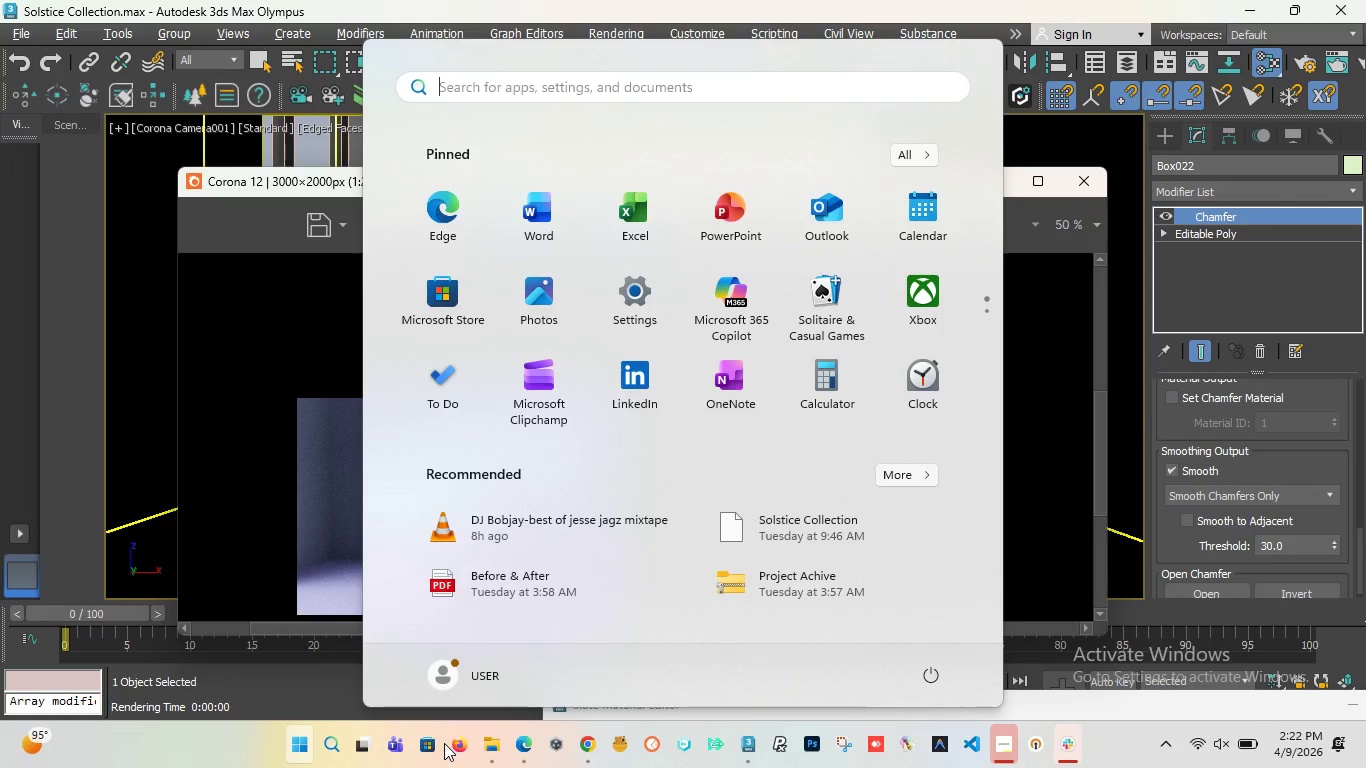 
key(F5)
 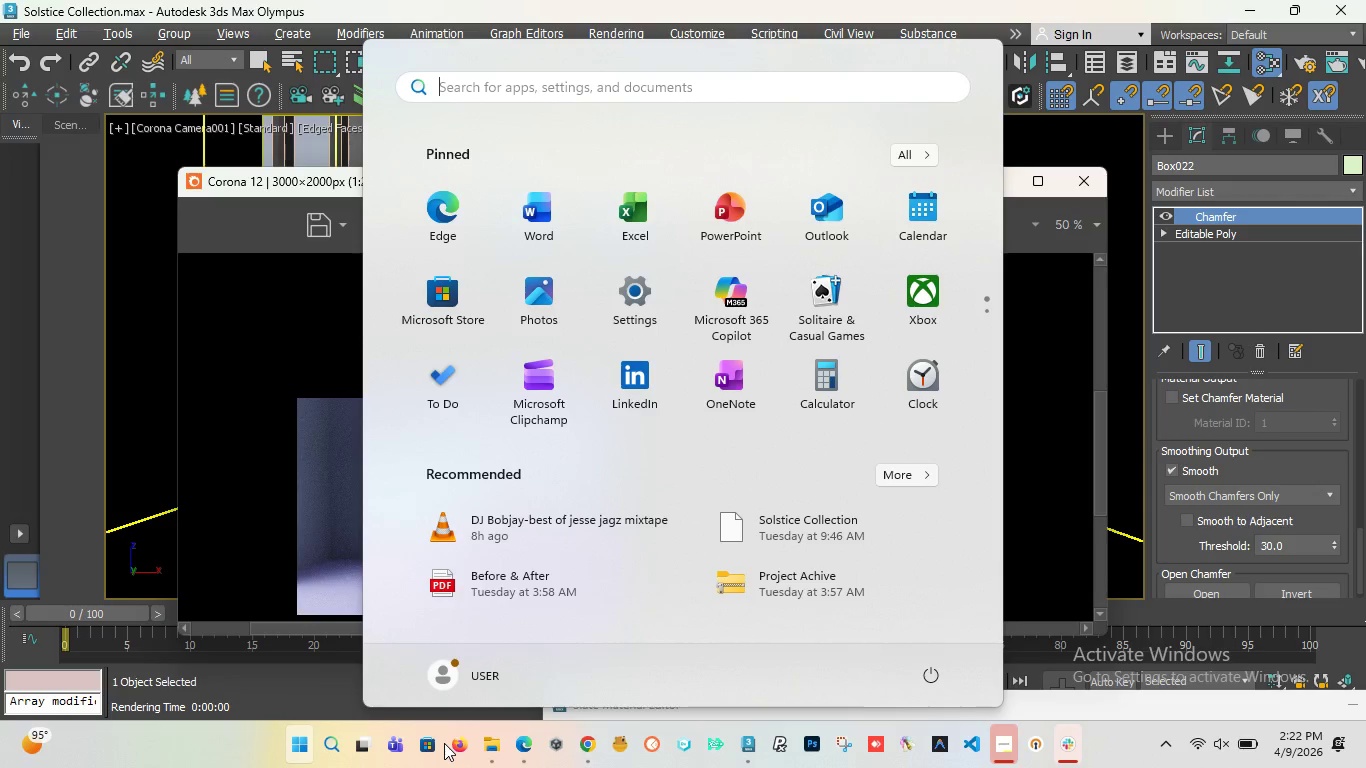 
key(F5)
 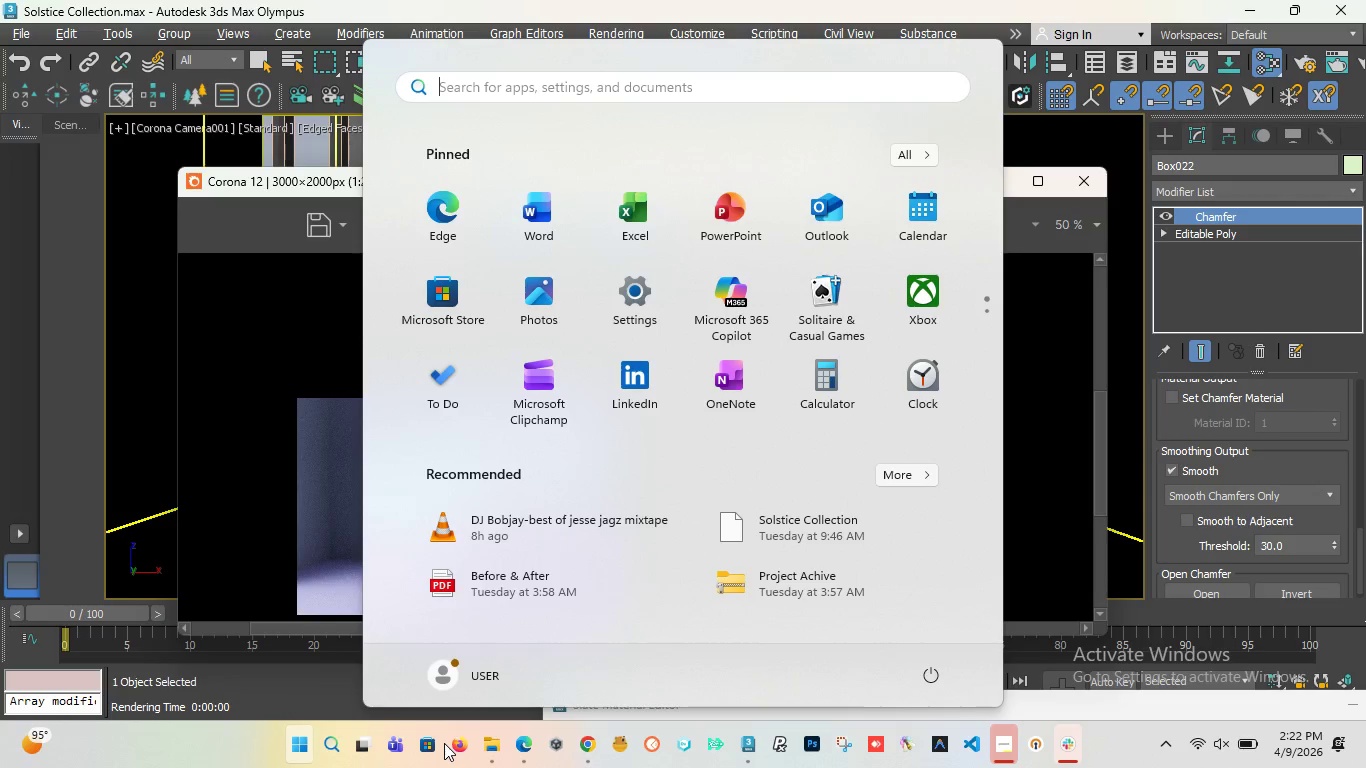 
key(F5)
 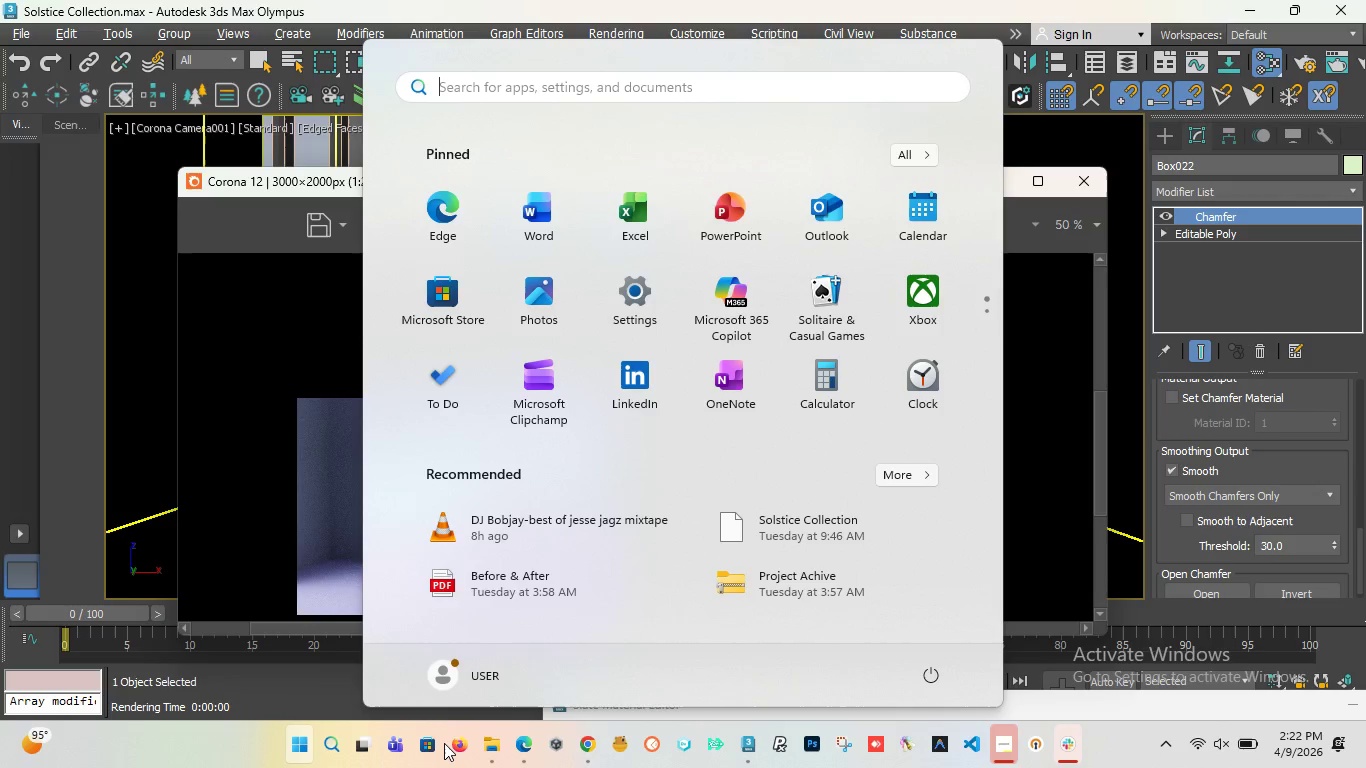 
key(F5)
 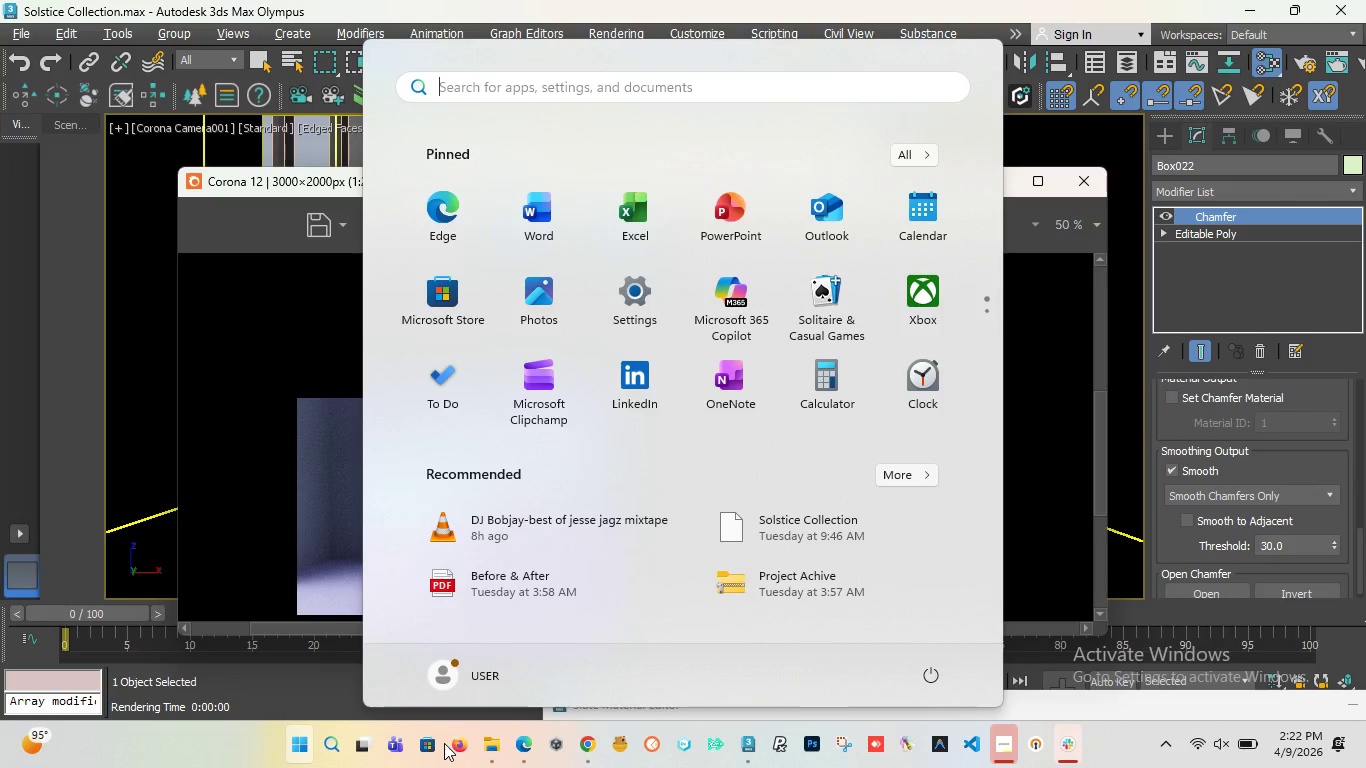 
key(F5)
 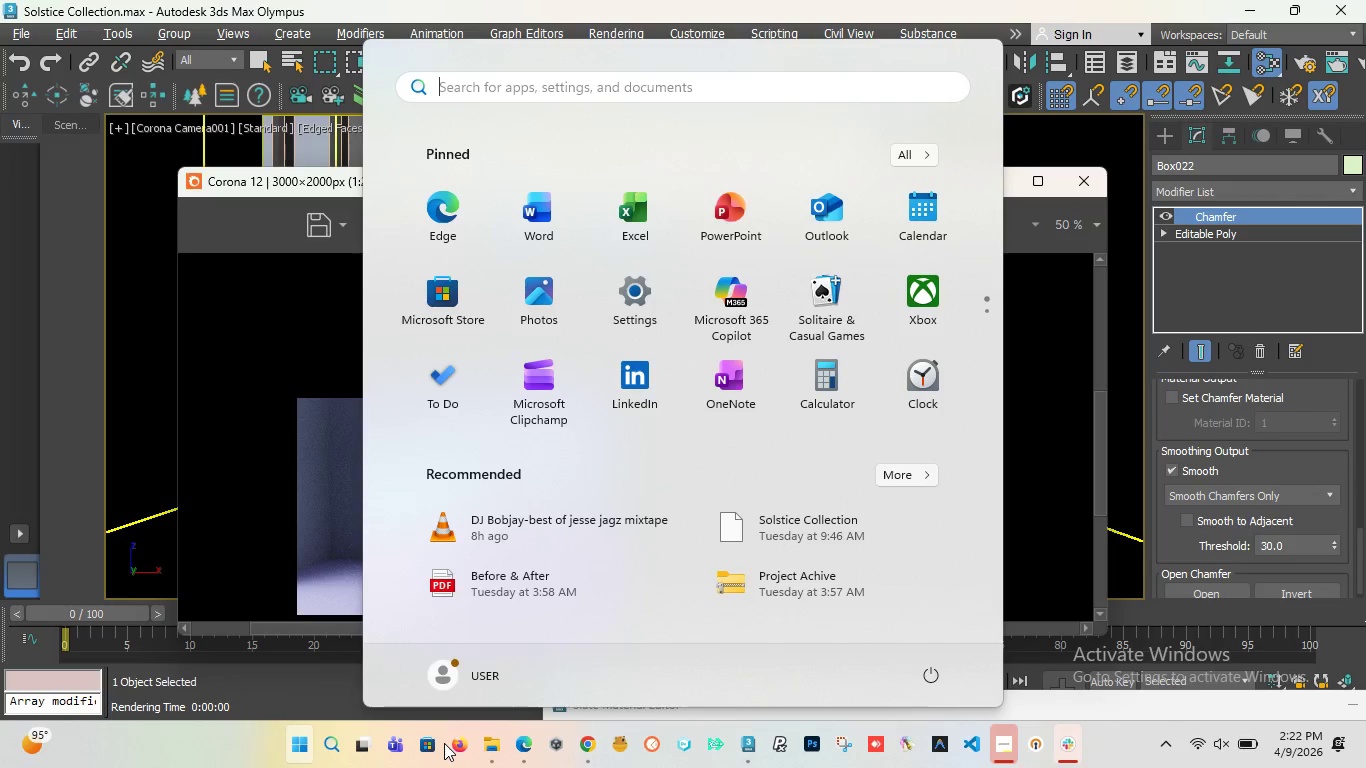 
key(F5)
 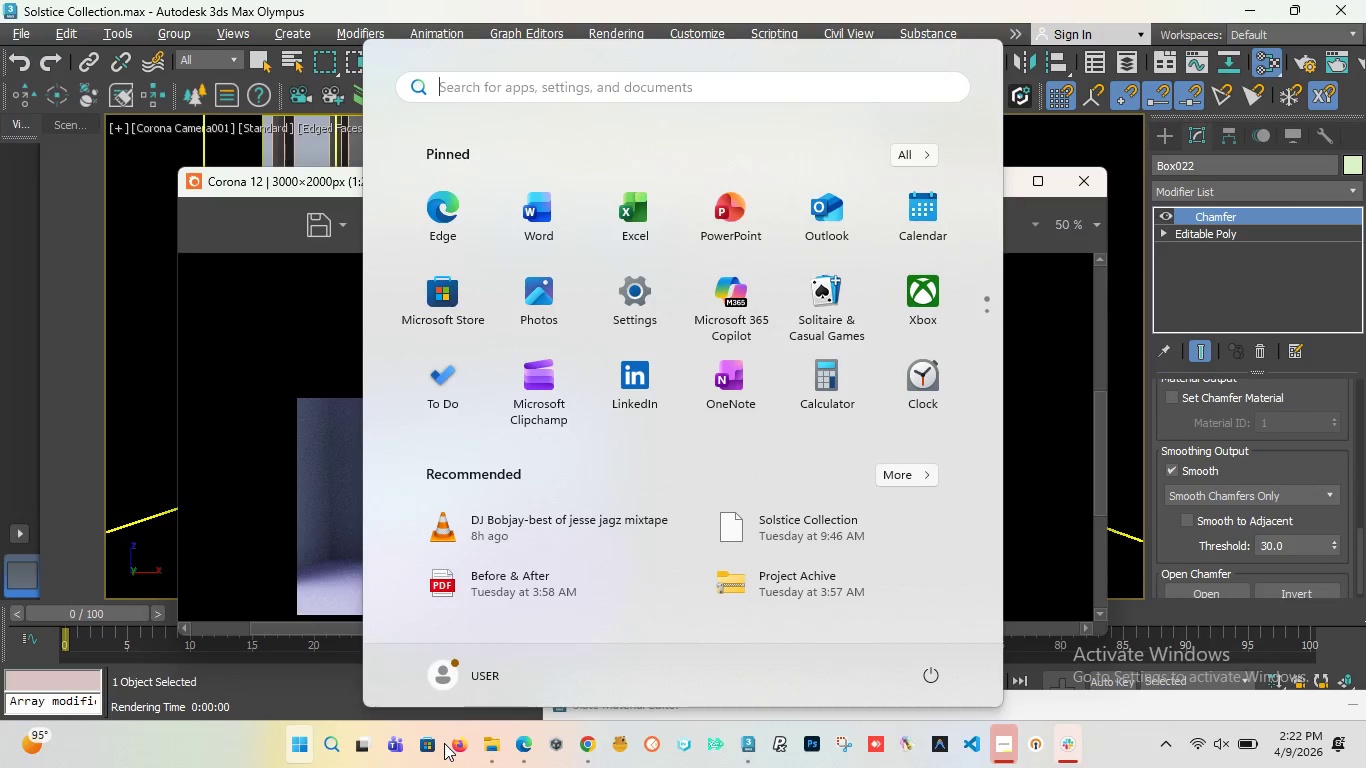 
key(F5)
 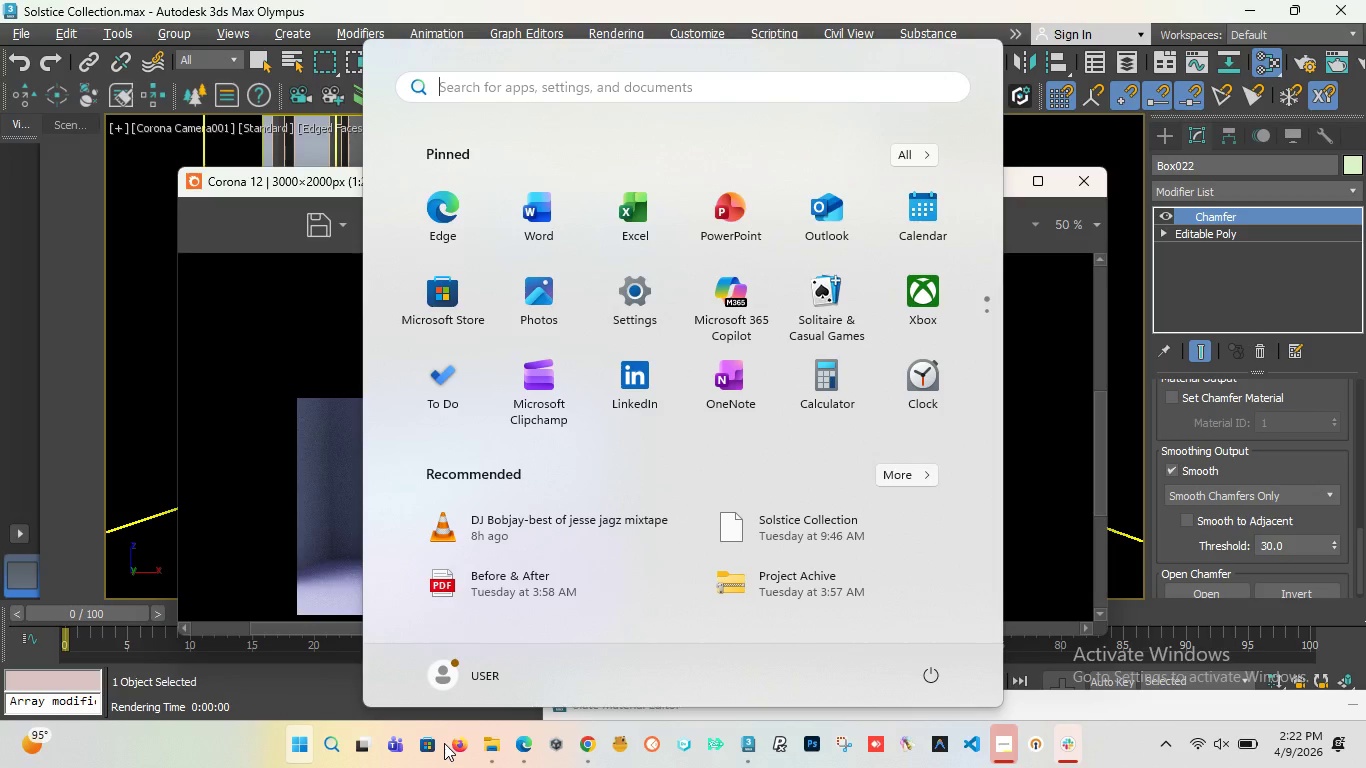 
key(F5)
 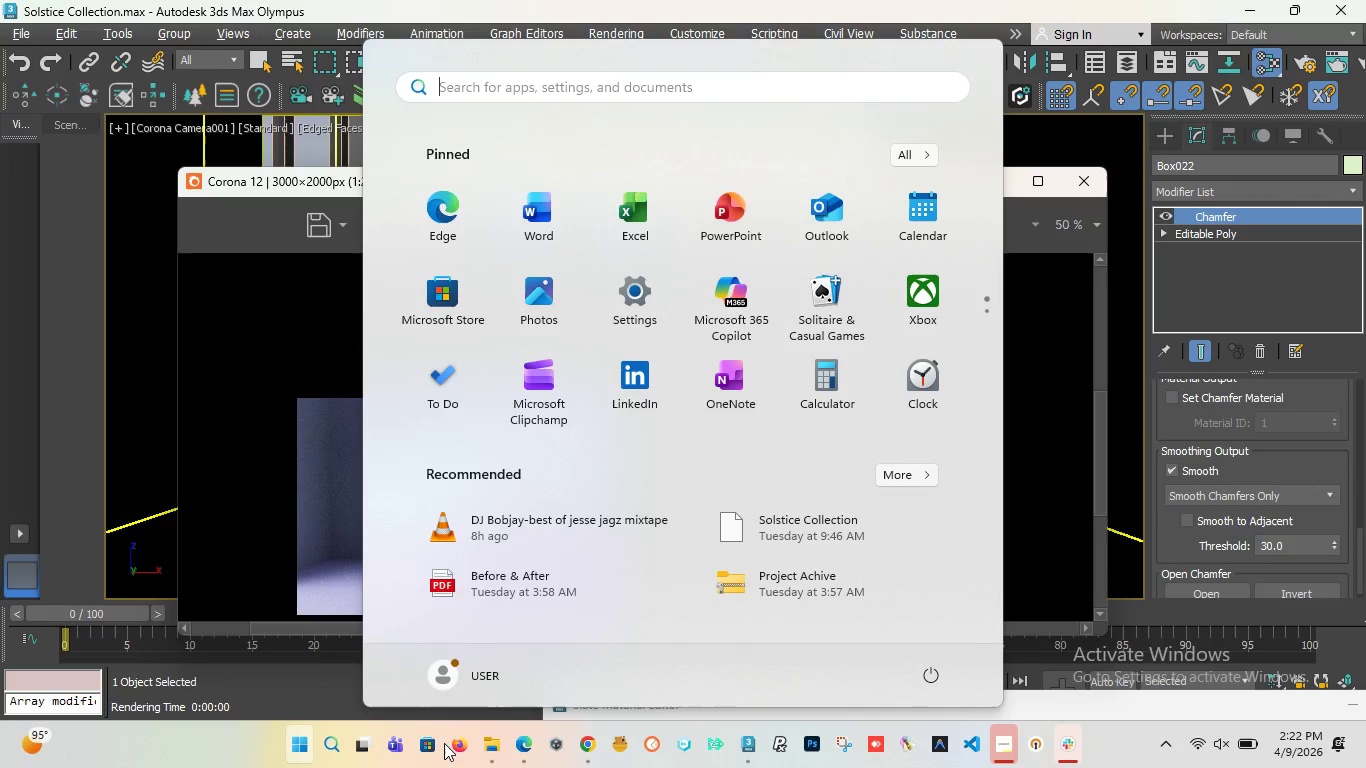 
key(F5)
 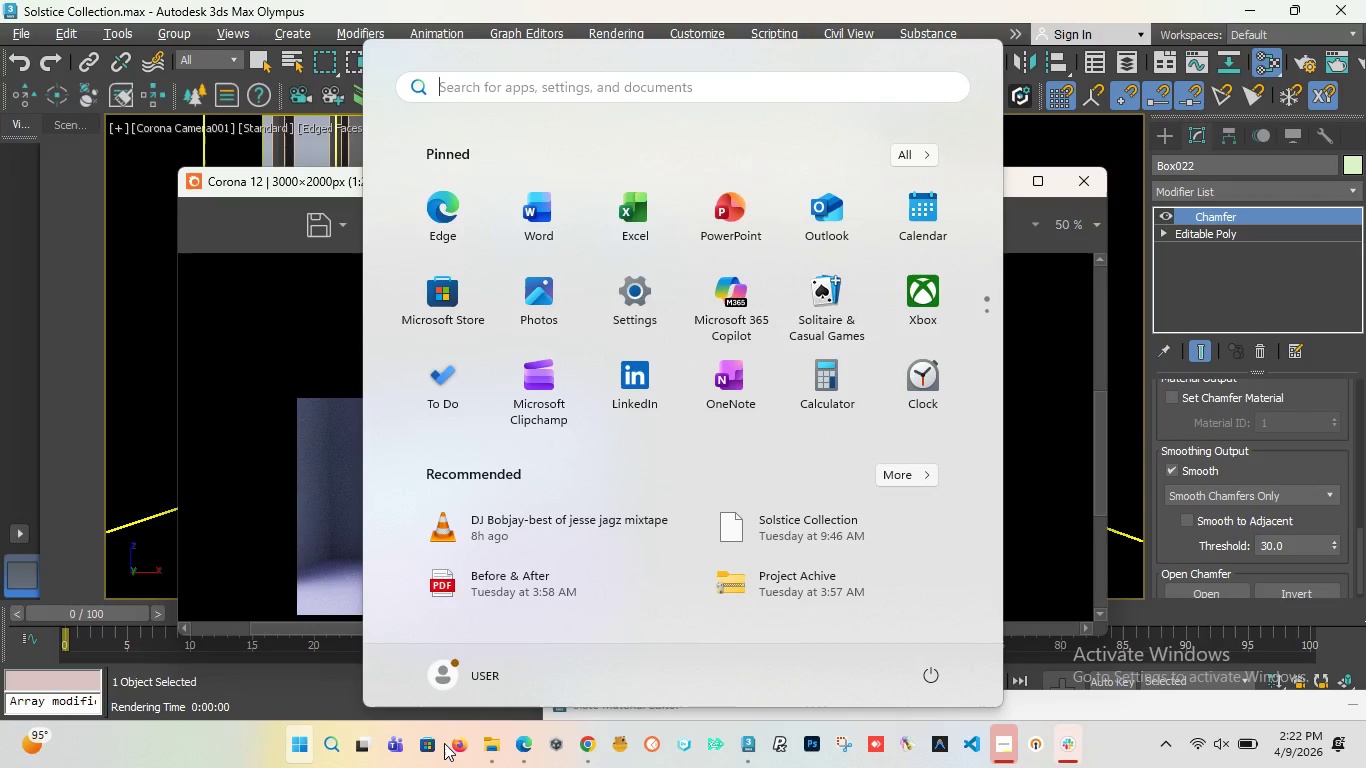 
key(F5)
 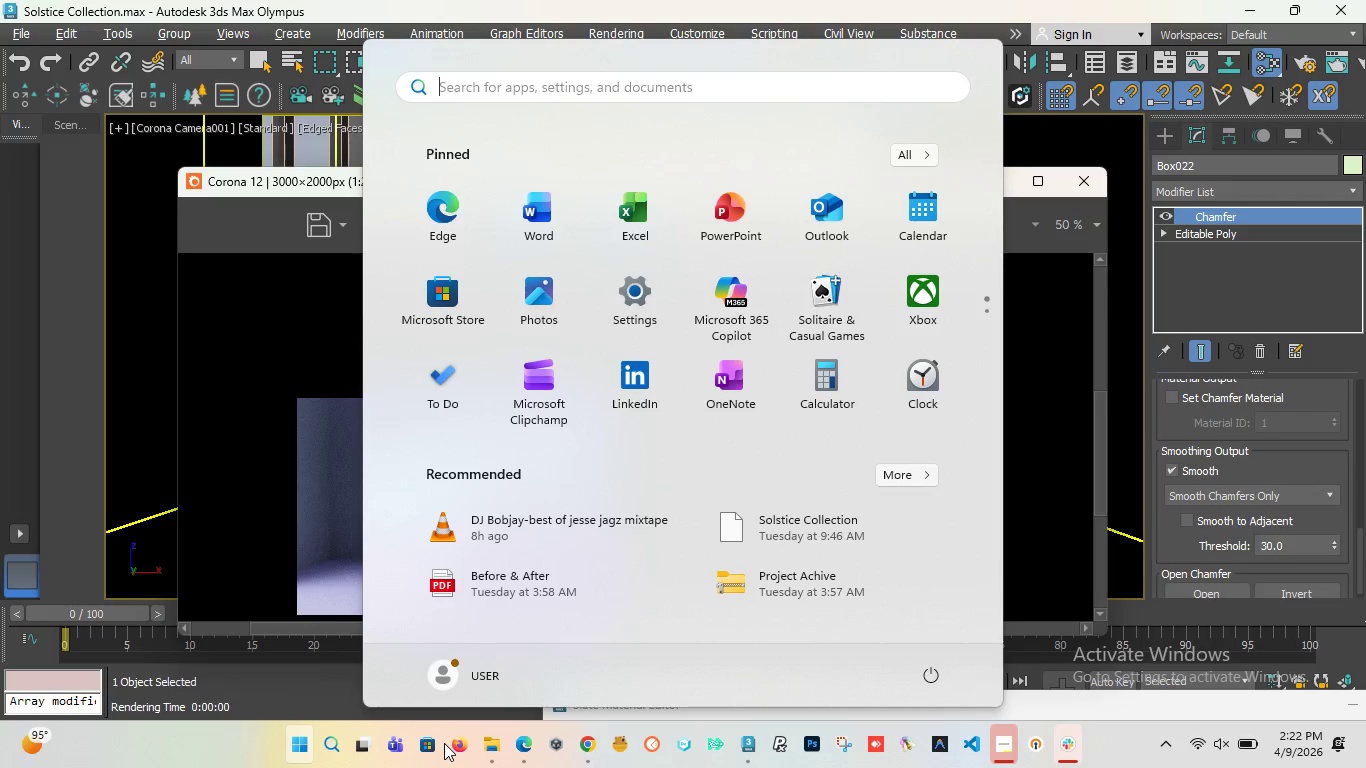 
key(F5)
 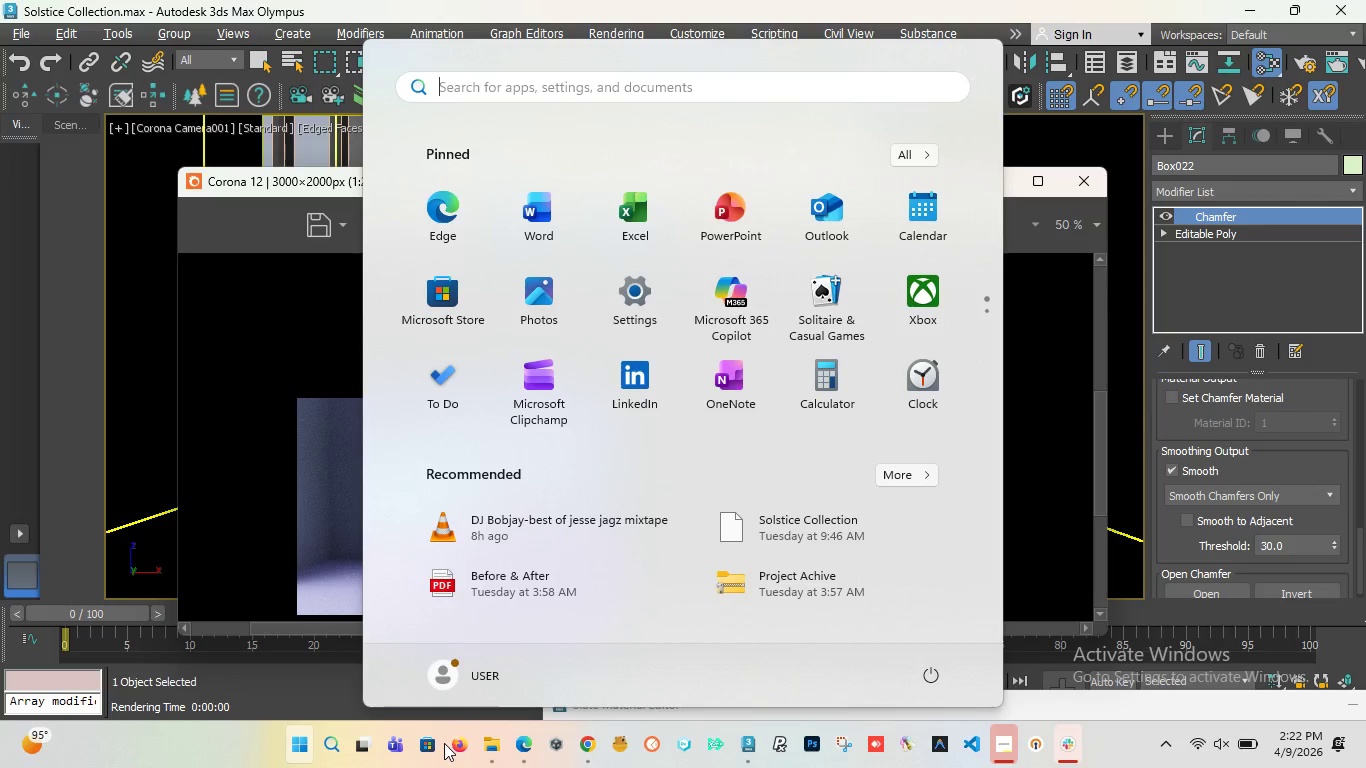 
key(F5)
 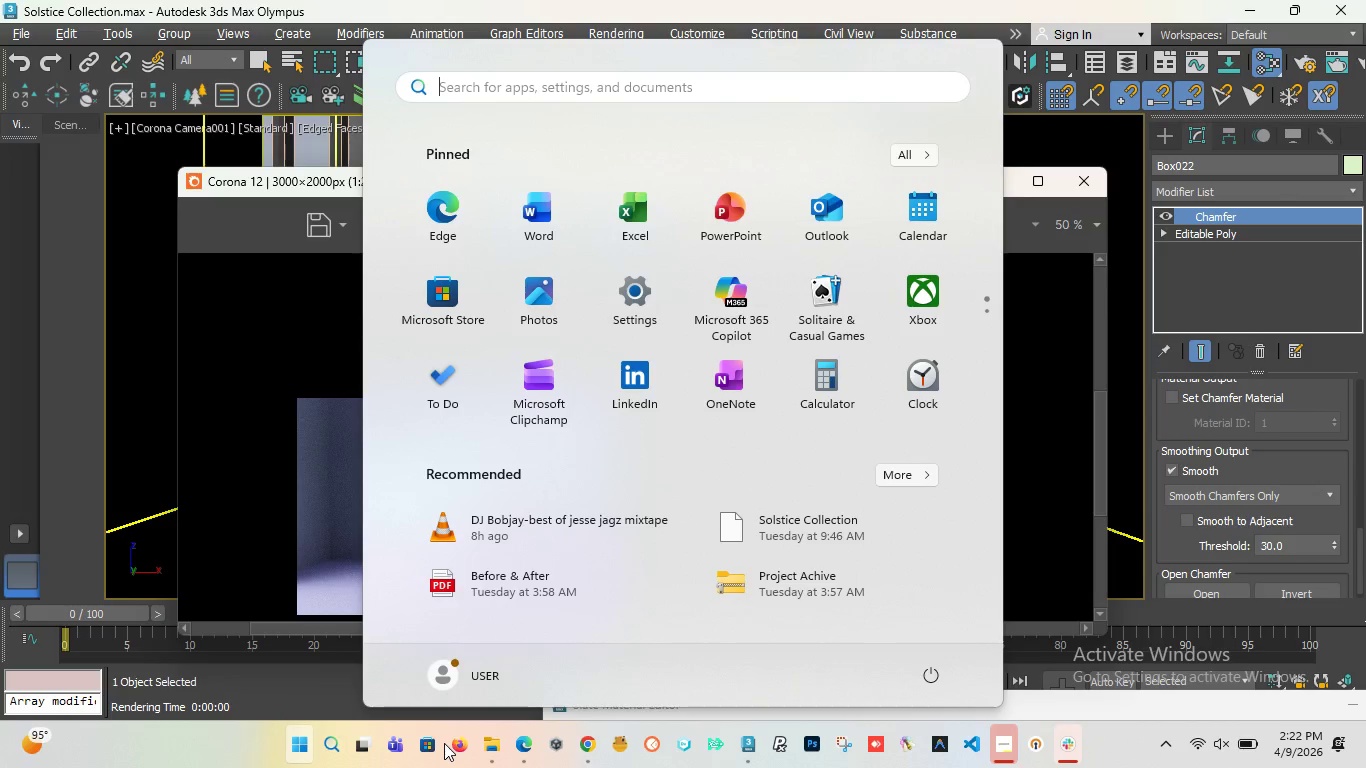 
key(F5)
 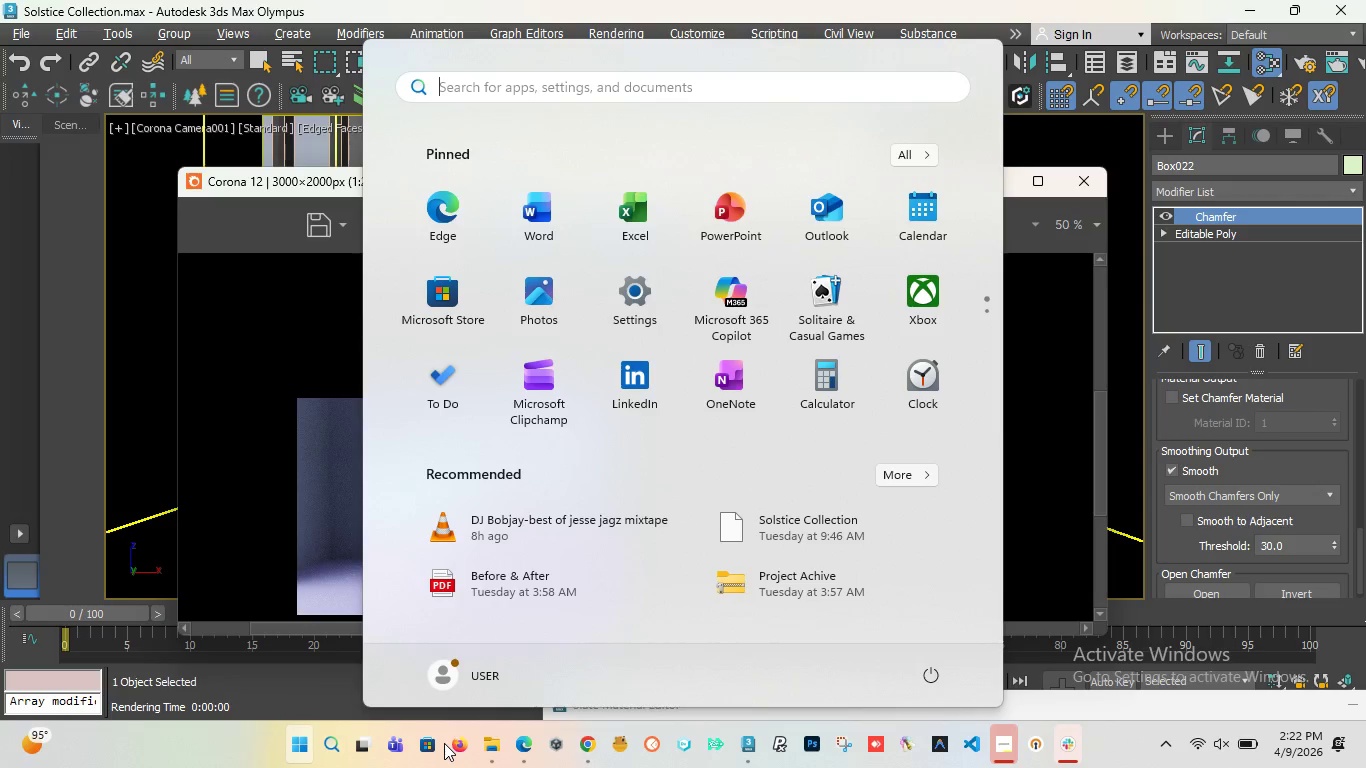 
key(F5)
 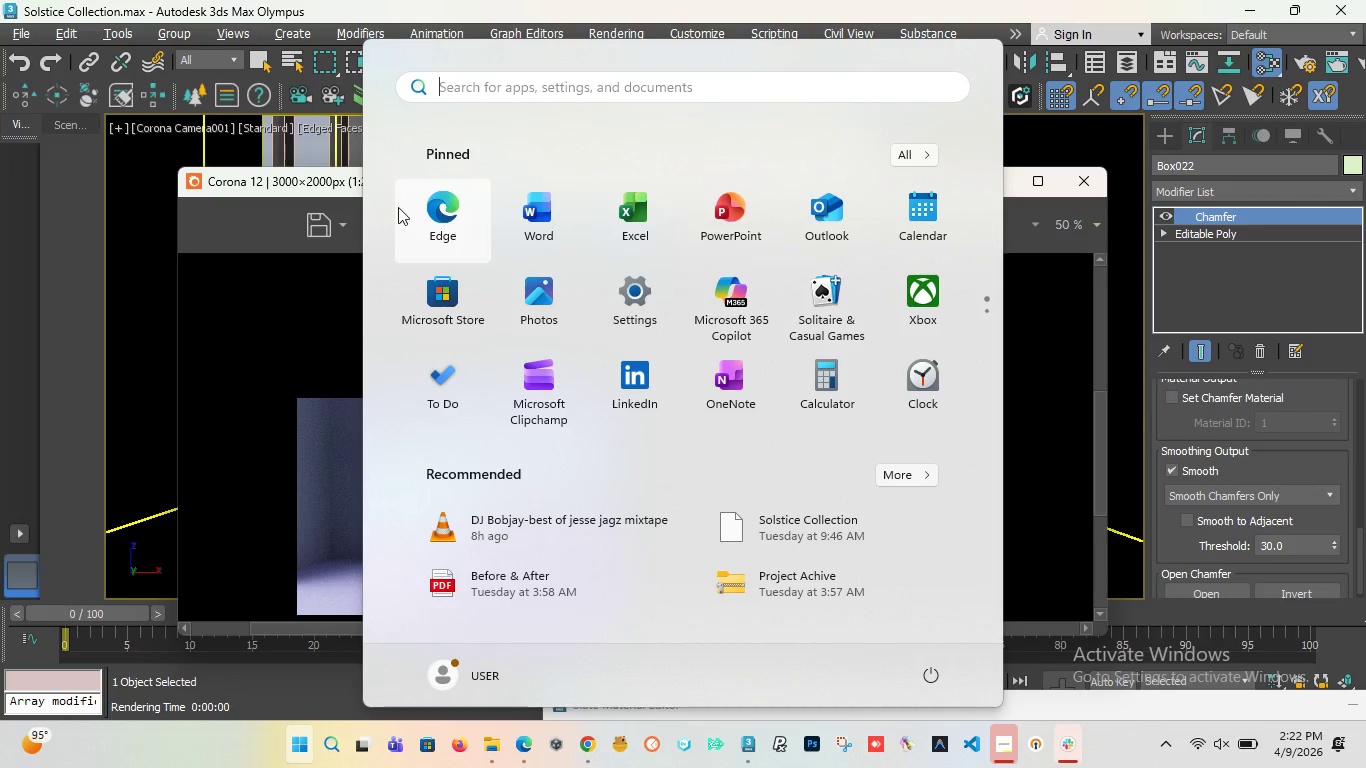 
left_click([332, 186])
 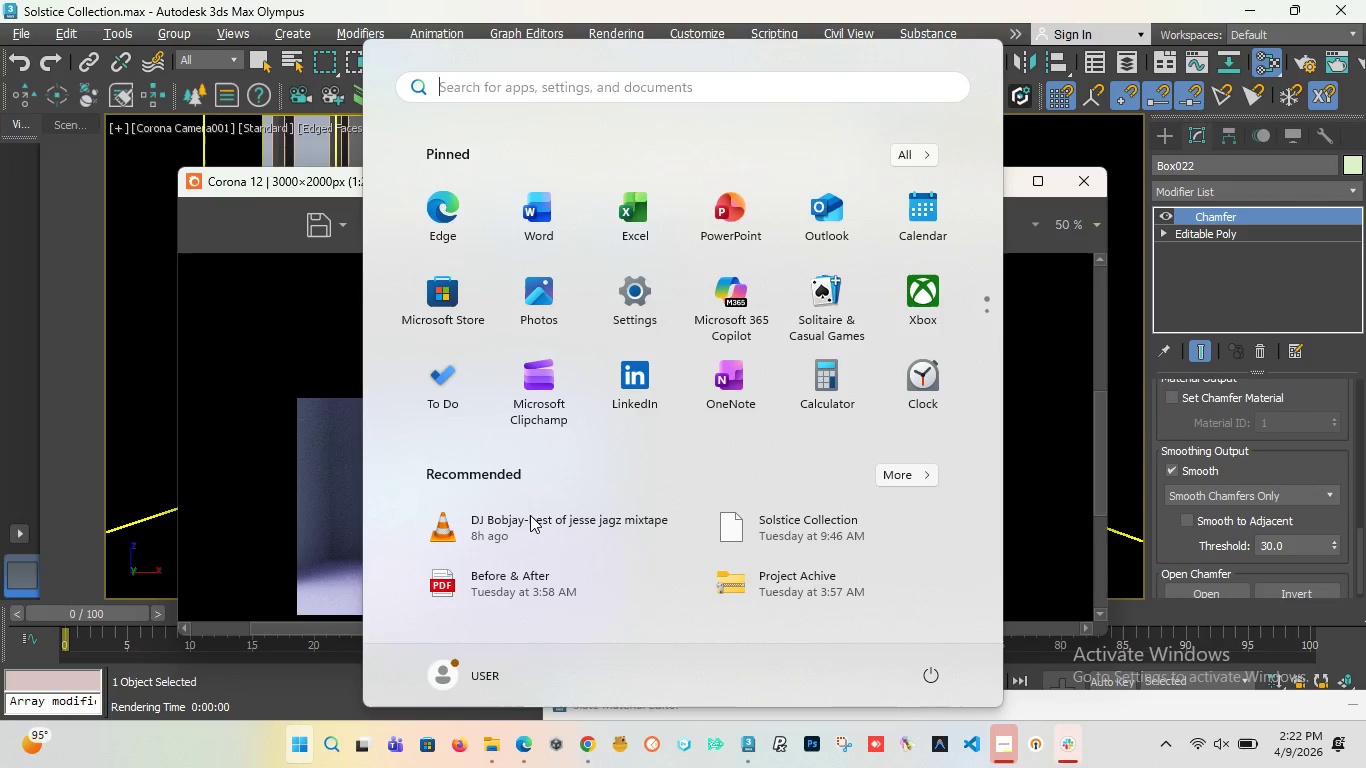 
left_click([306, 181])
 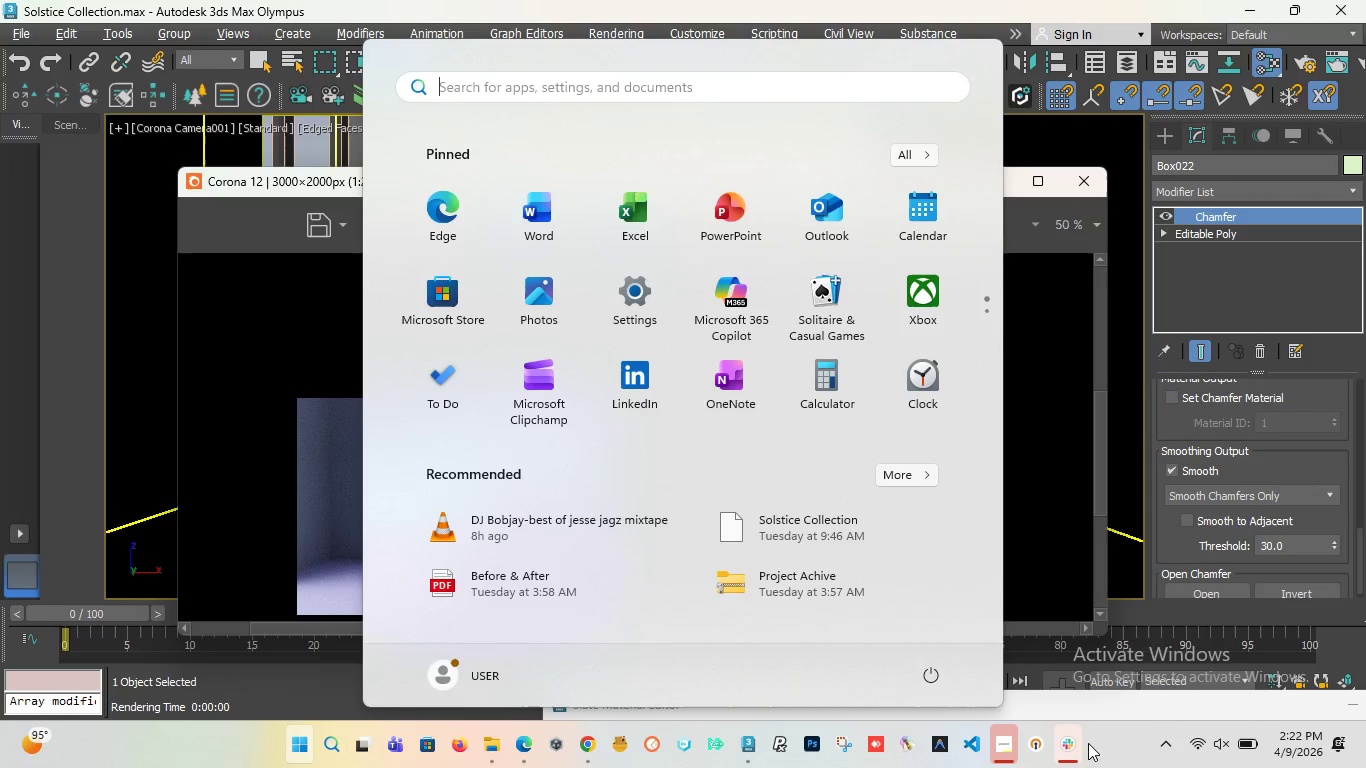 
wait(20.0)
 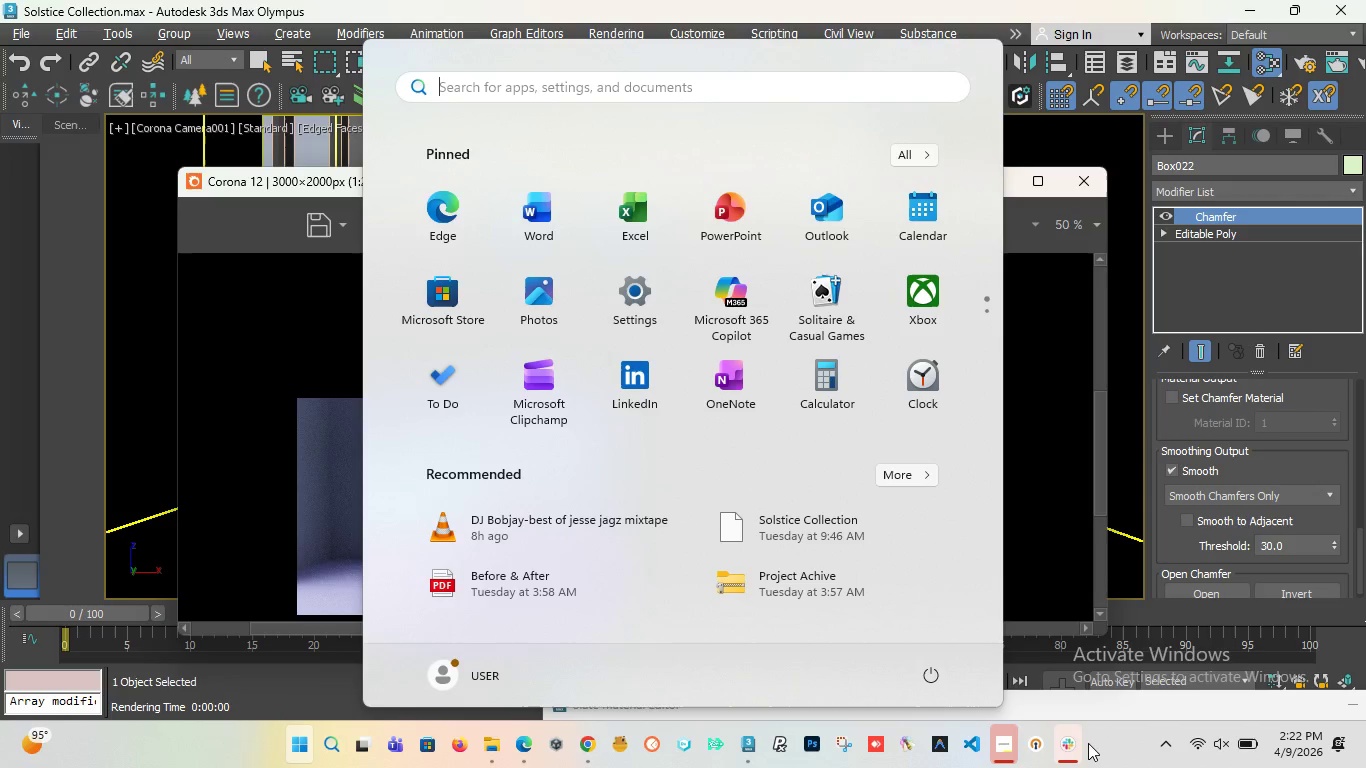 
left_click([320, 183])
 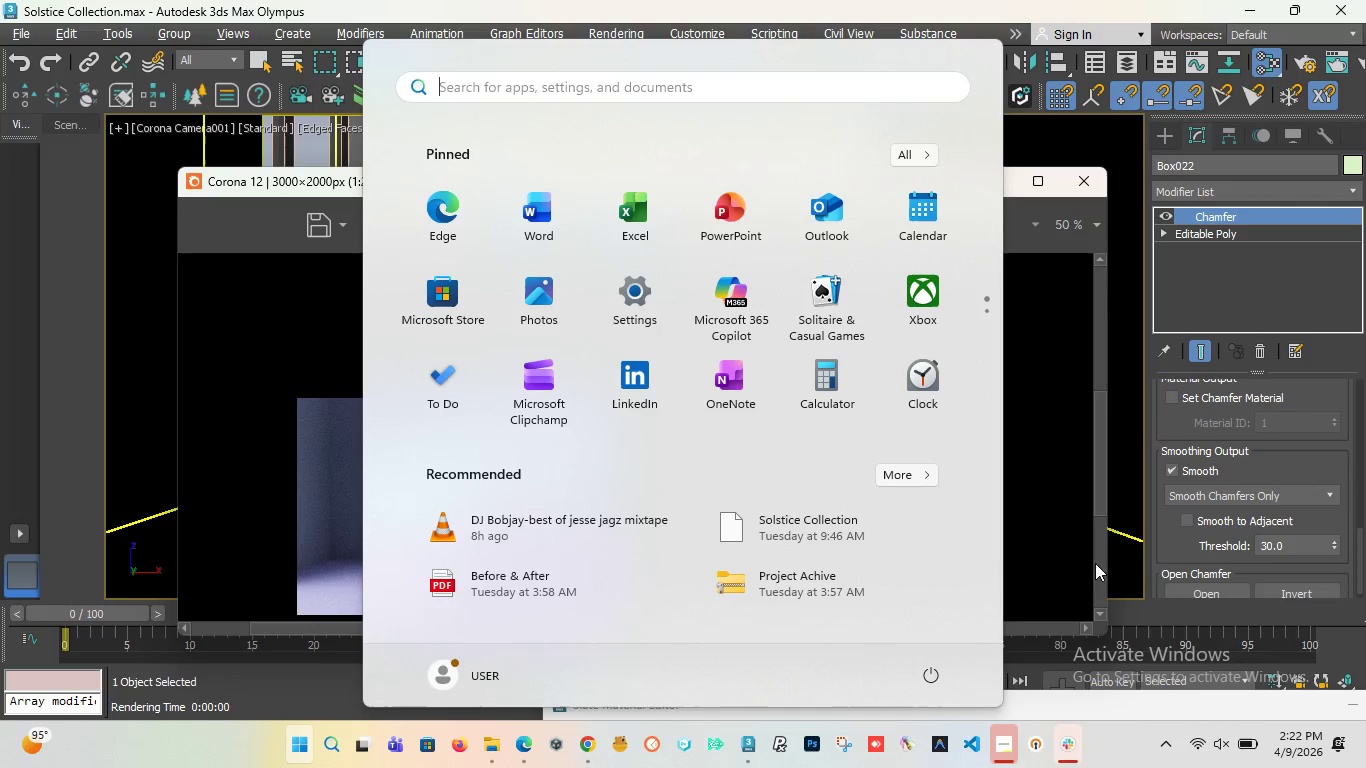 
wait(10.56)
 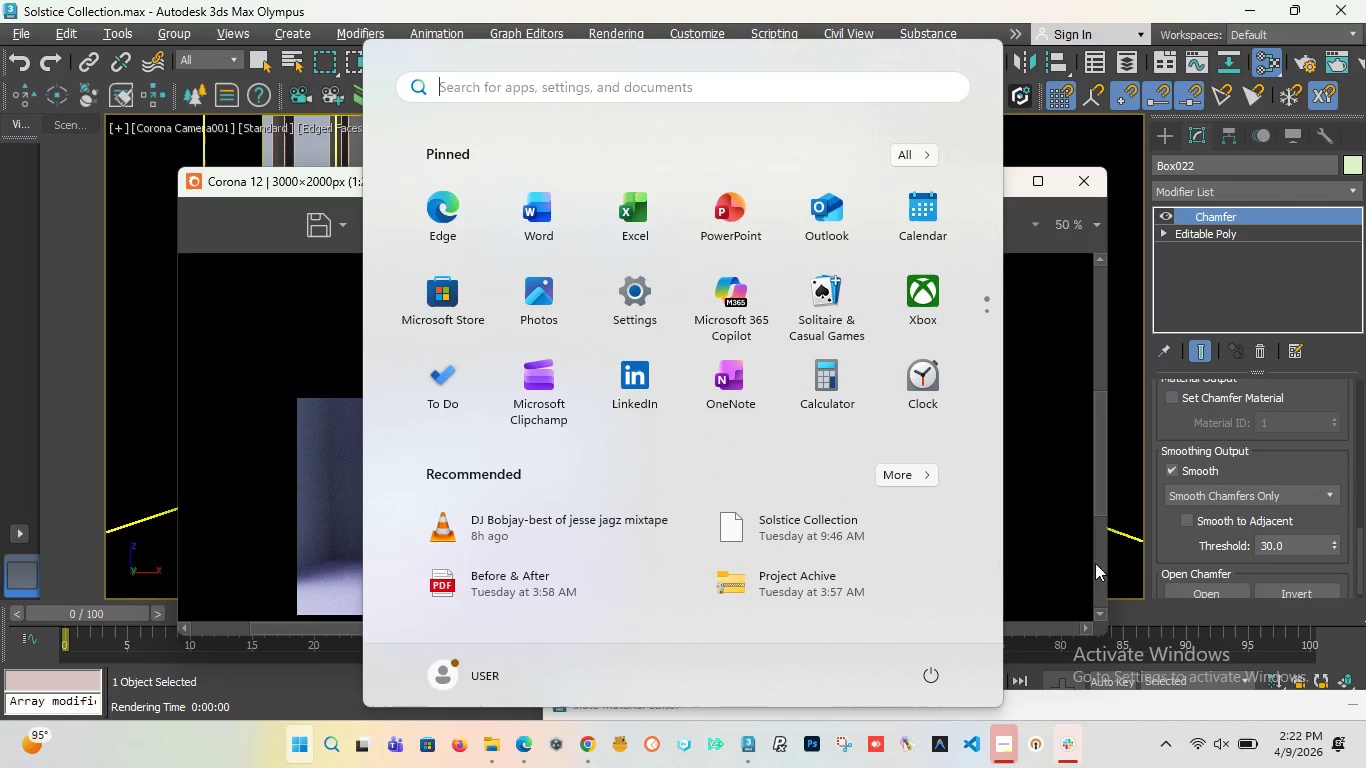 
left_click([633, 300])
 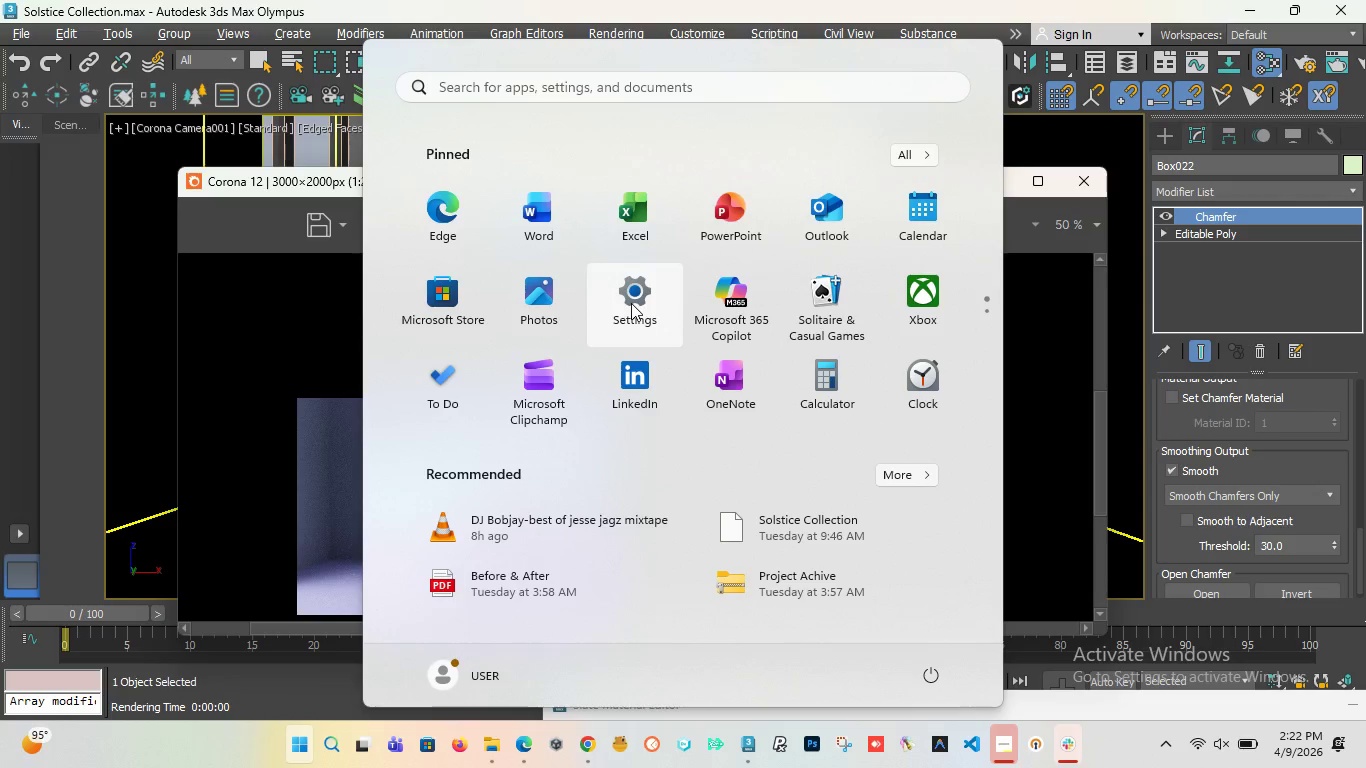 
left_click([631, 303])
 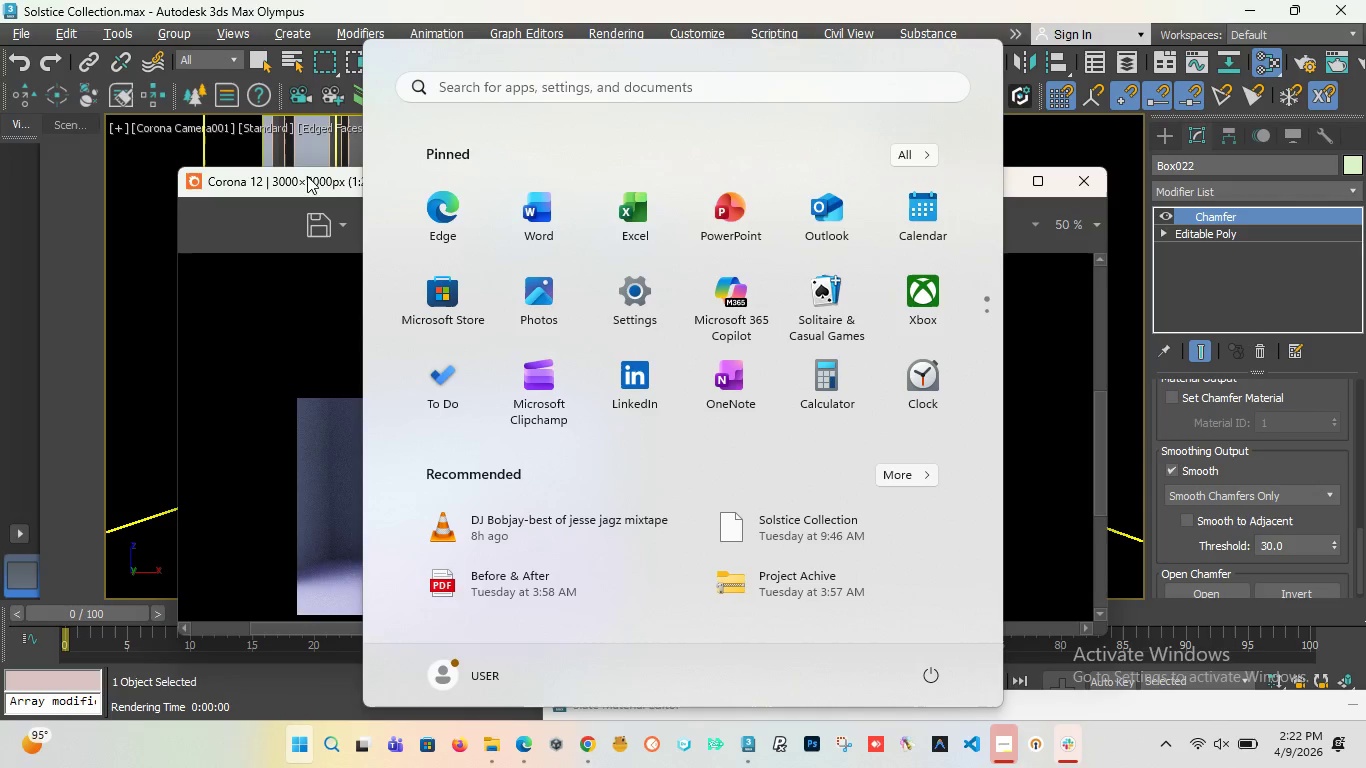 
left_click([323, 187])
 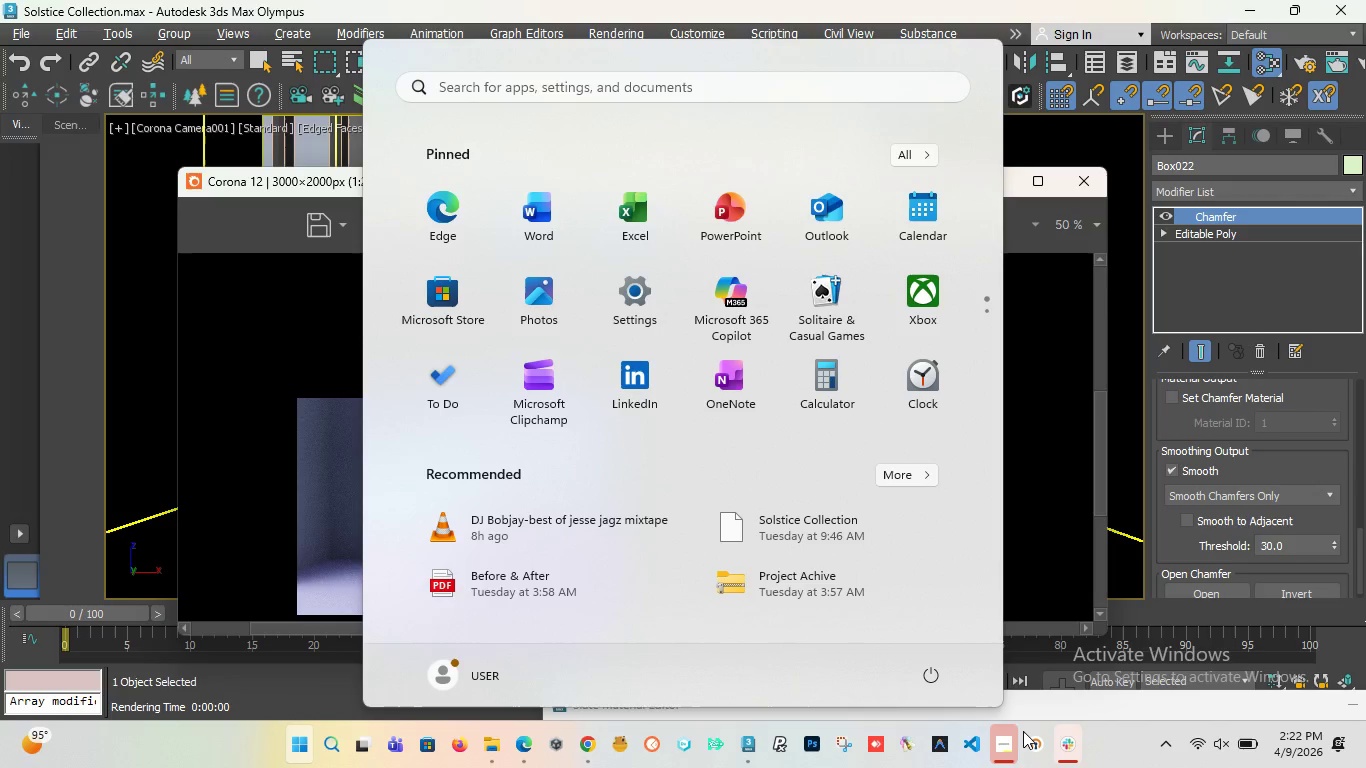 
wait(30.16)
 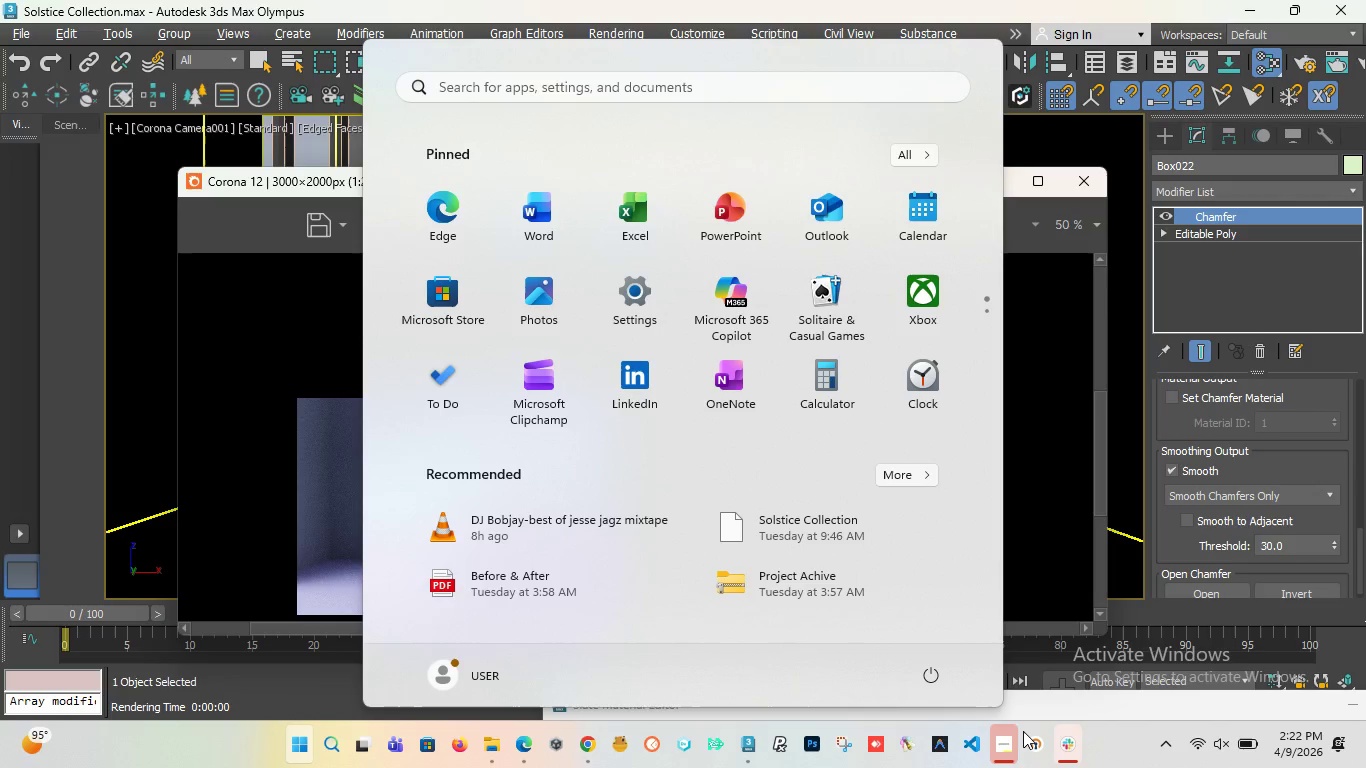 
left_click([1000, 754])
 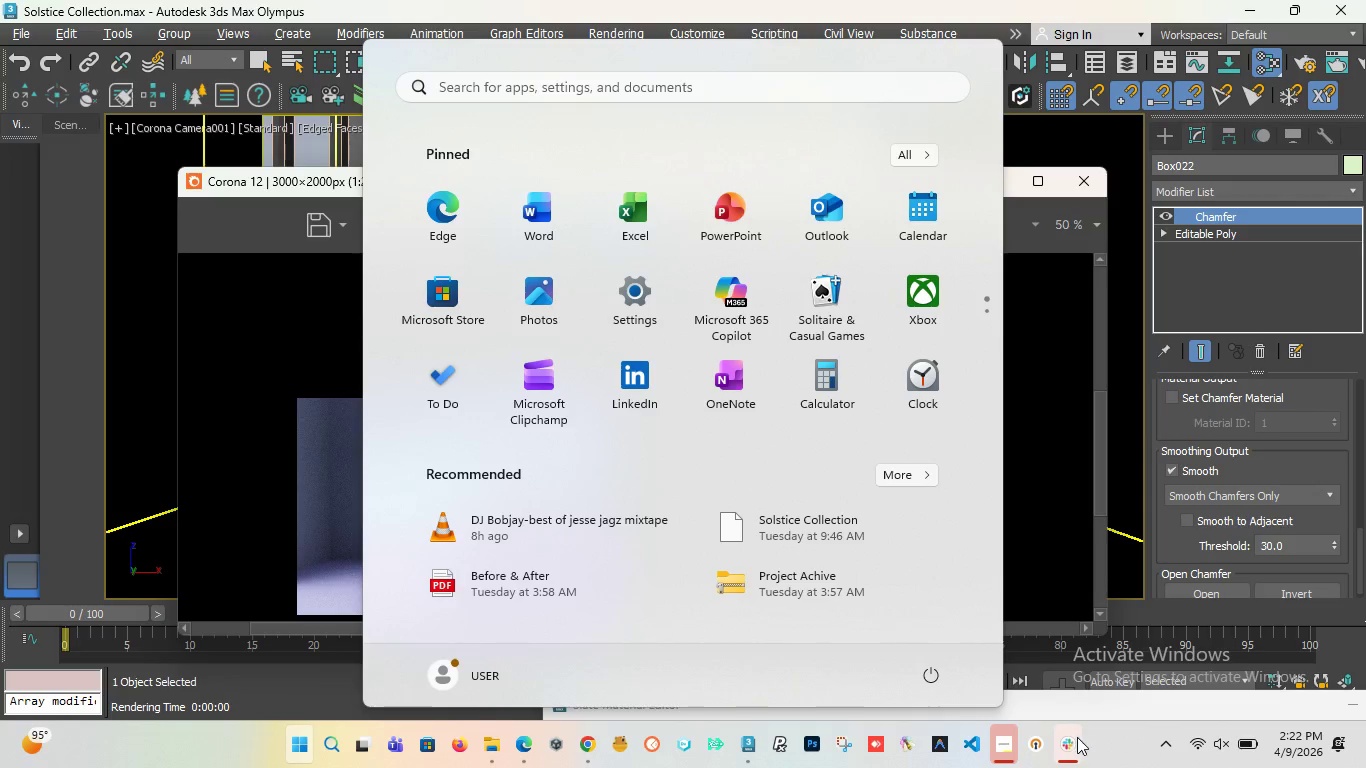 
left_click([1070, 737])
 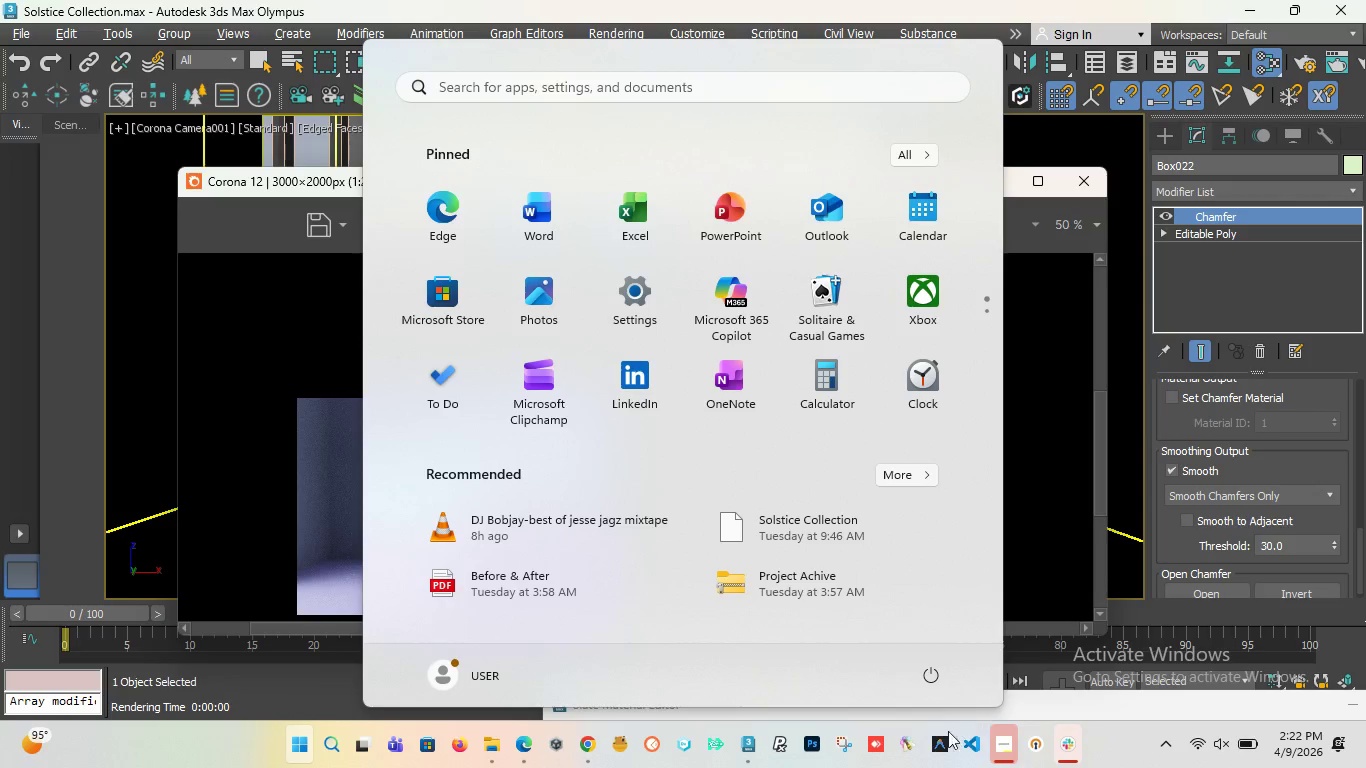 
left_click([1007, 741])
 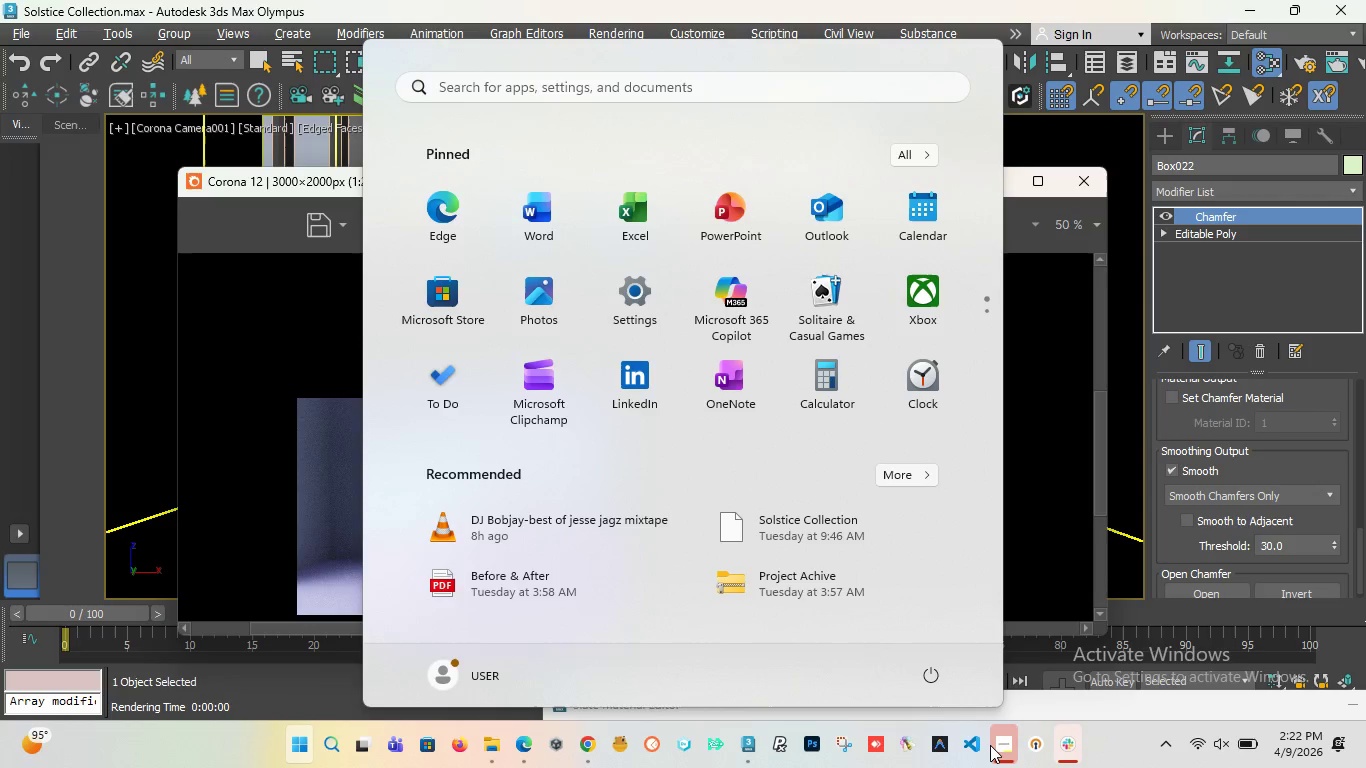 
key(F5)
 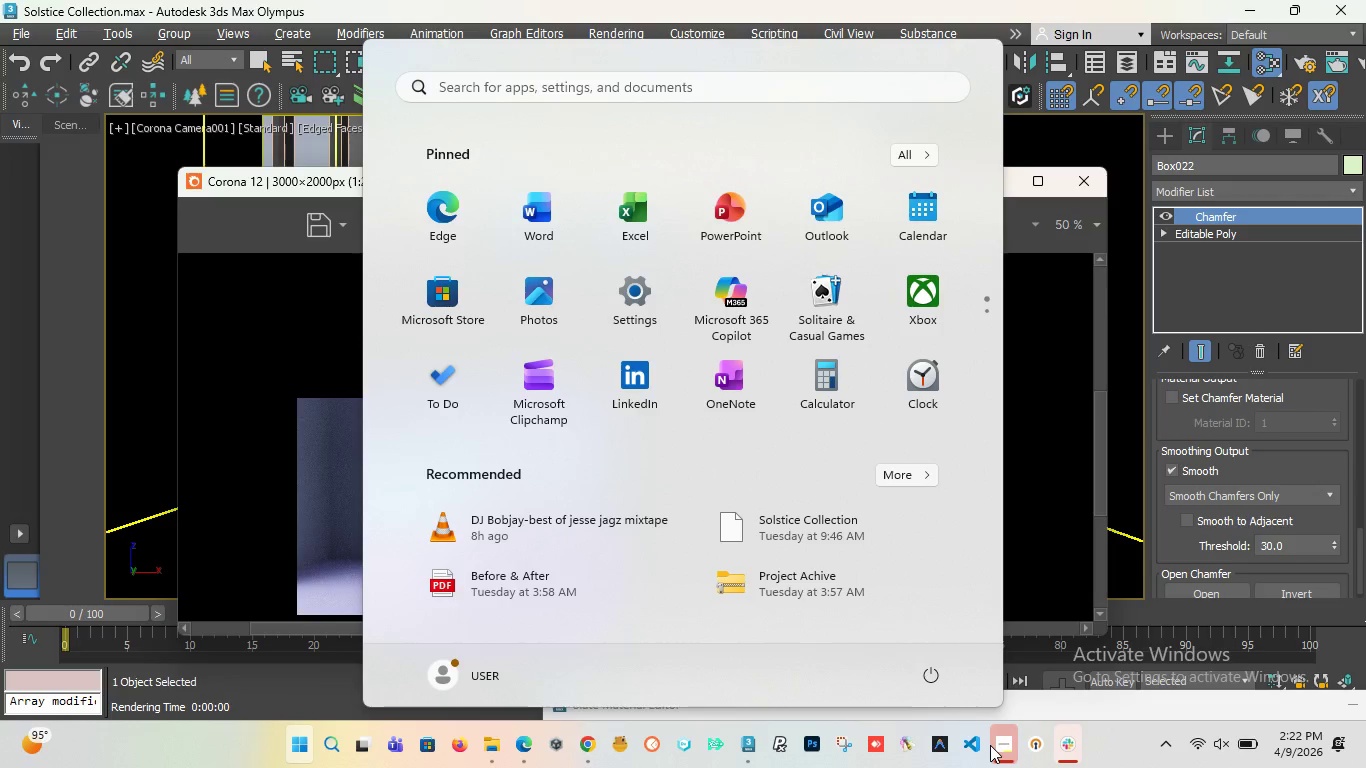 
key(F5)
 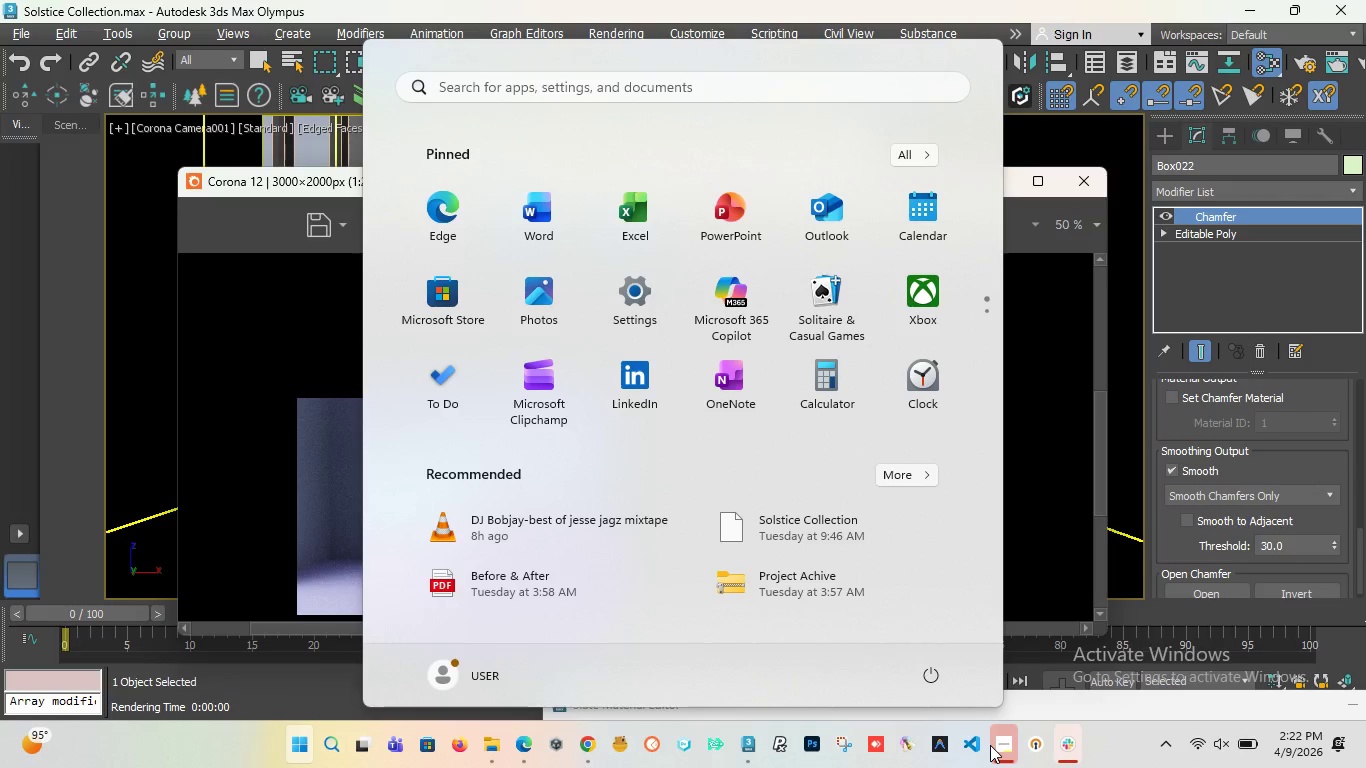 
hold_key(key=F5, duration=1.51)
 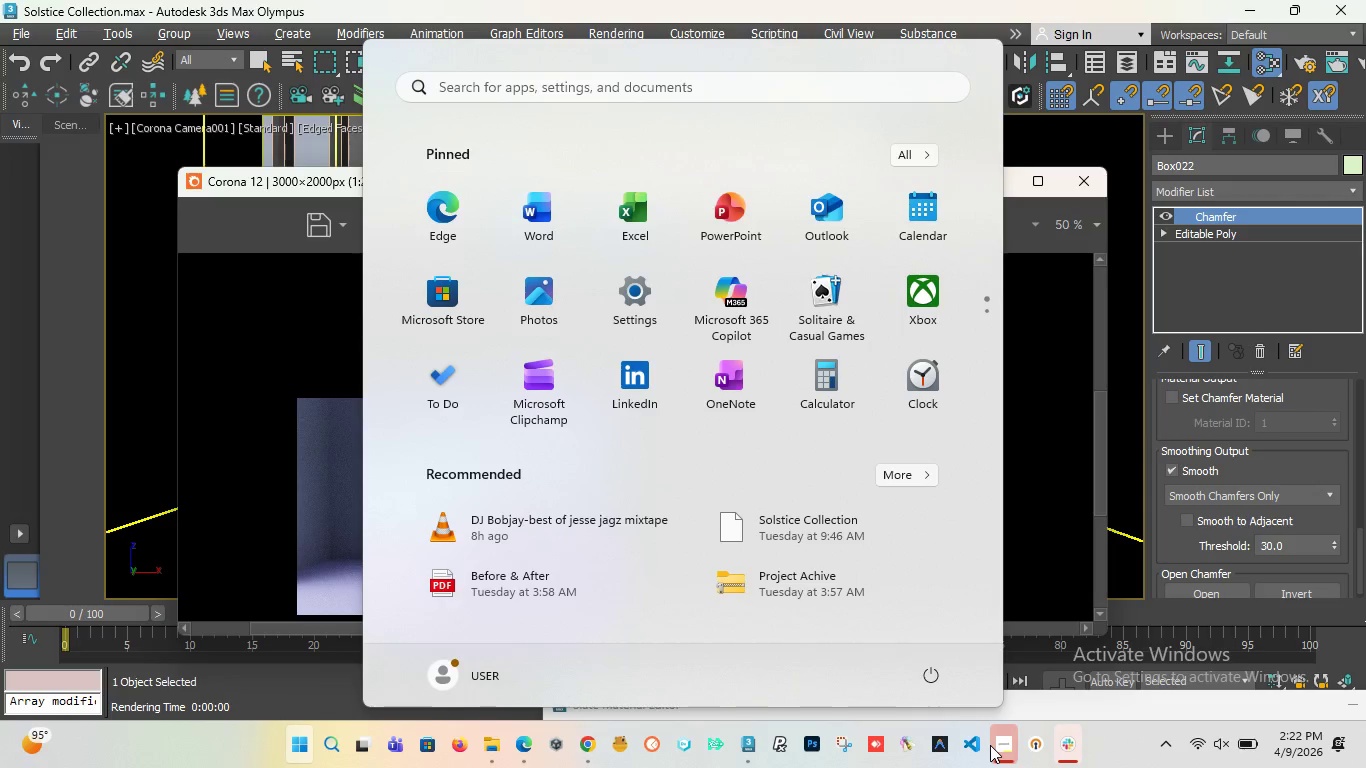 
hold_key(key=F5, duration=1.52)
 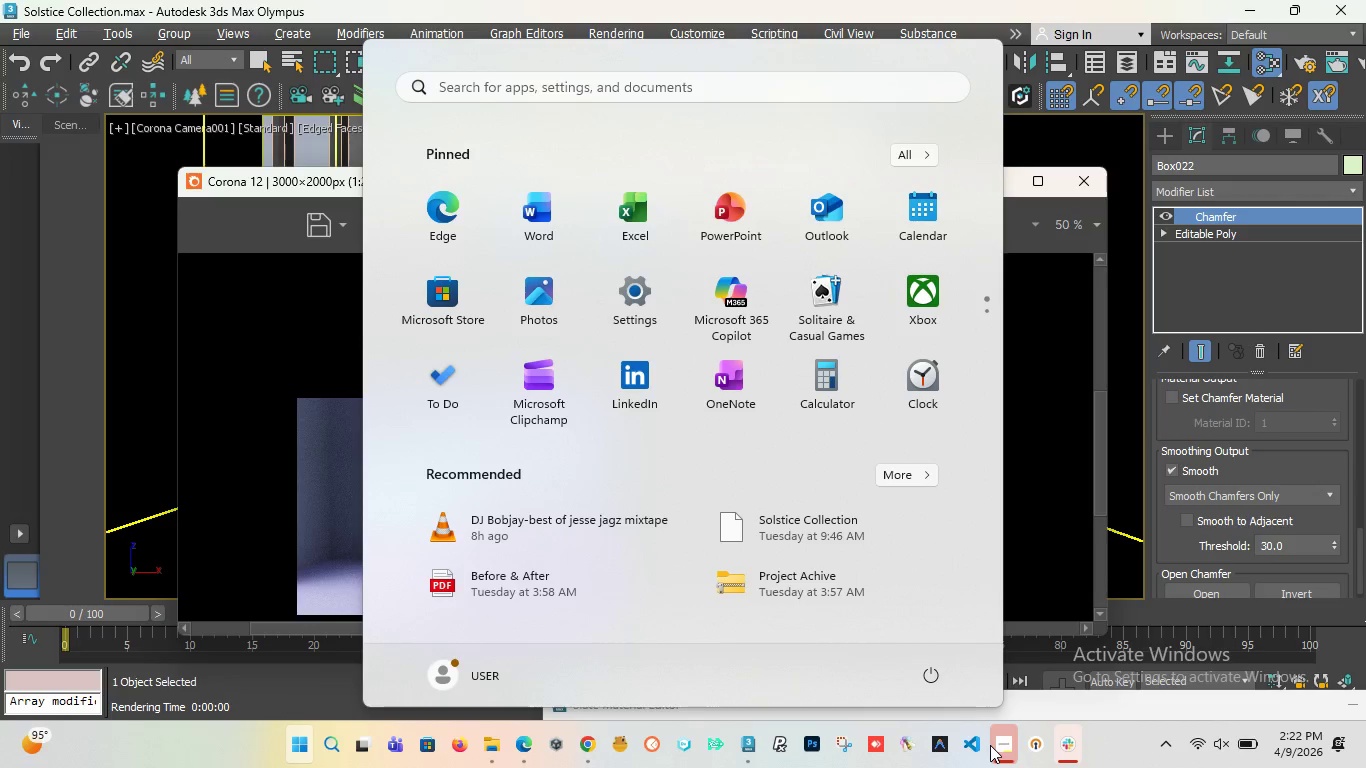 
hold_key(key=F5, duration=1.5)
 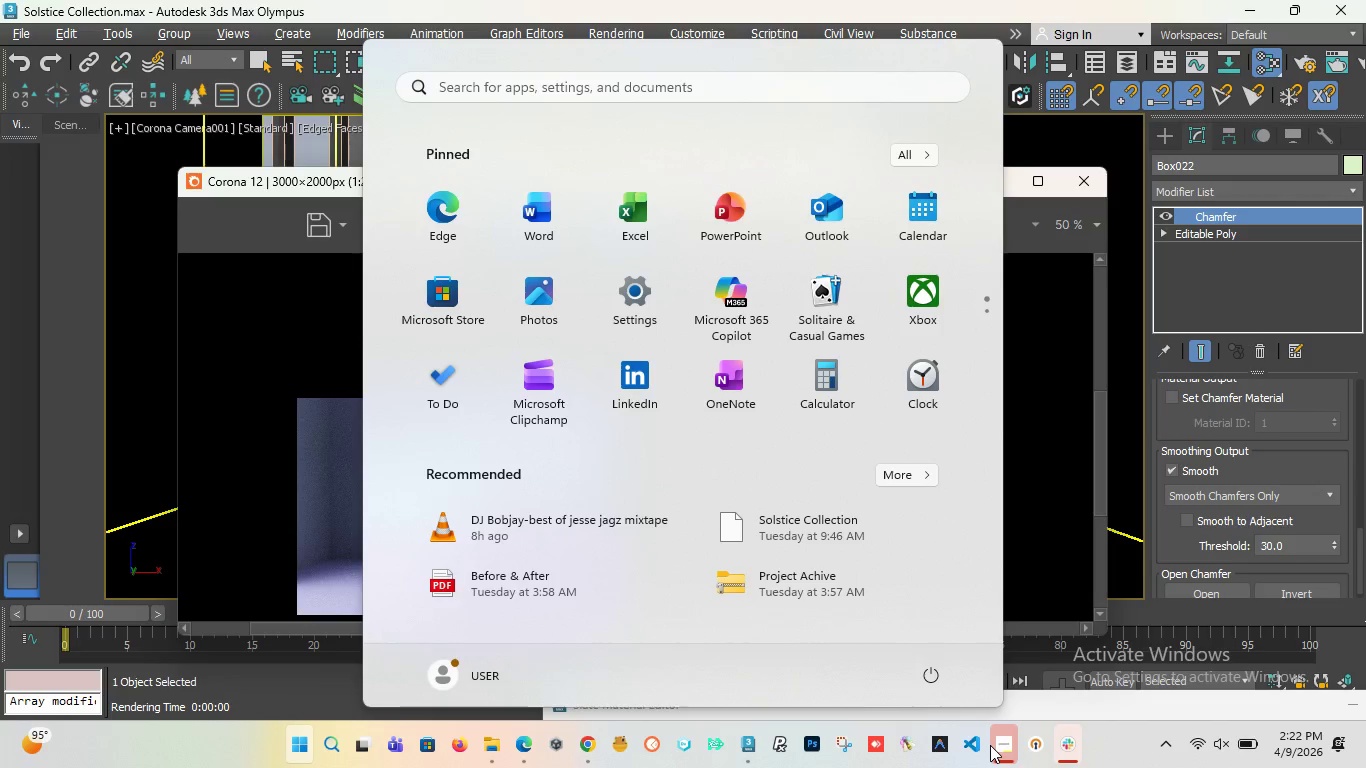 
key(F5)
 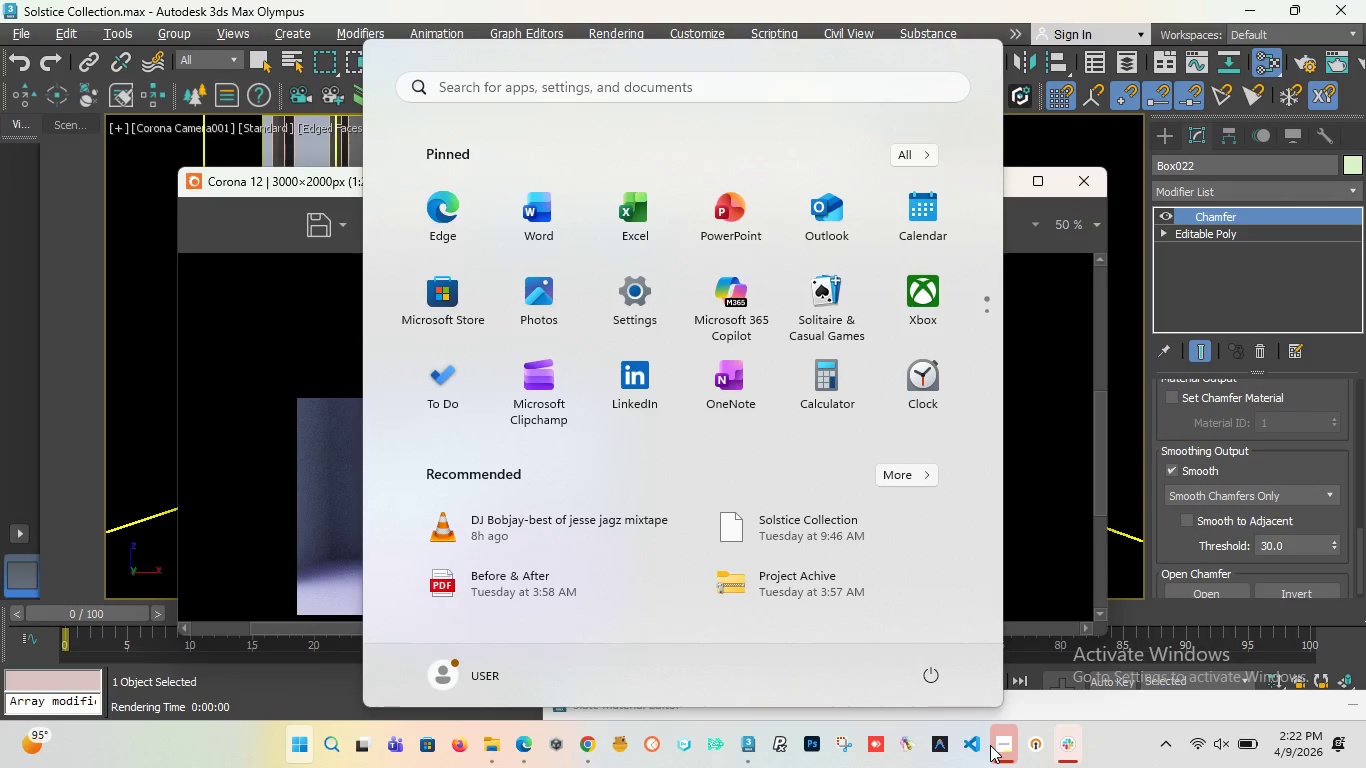 
key(F5)
 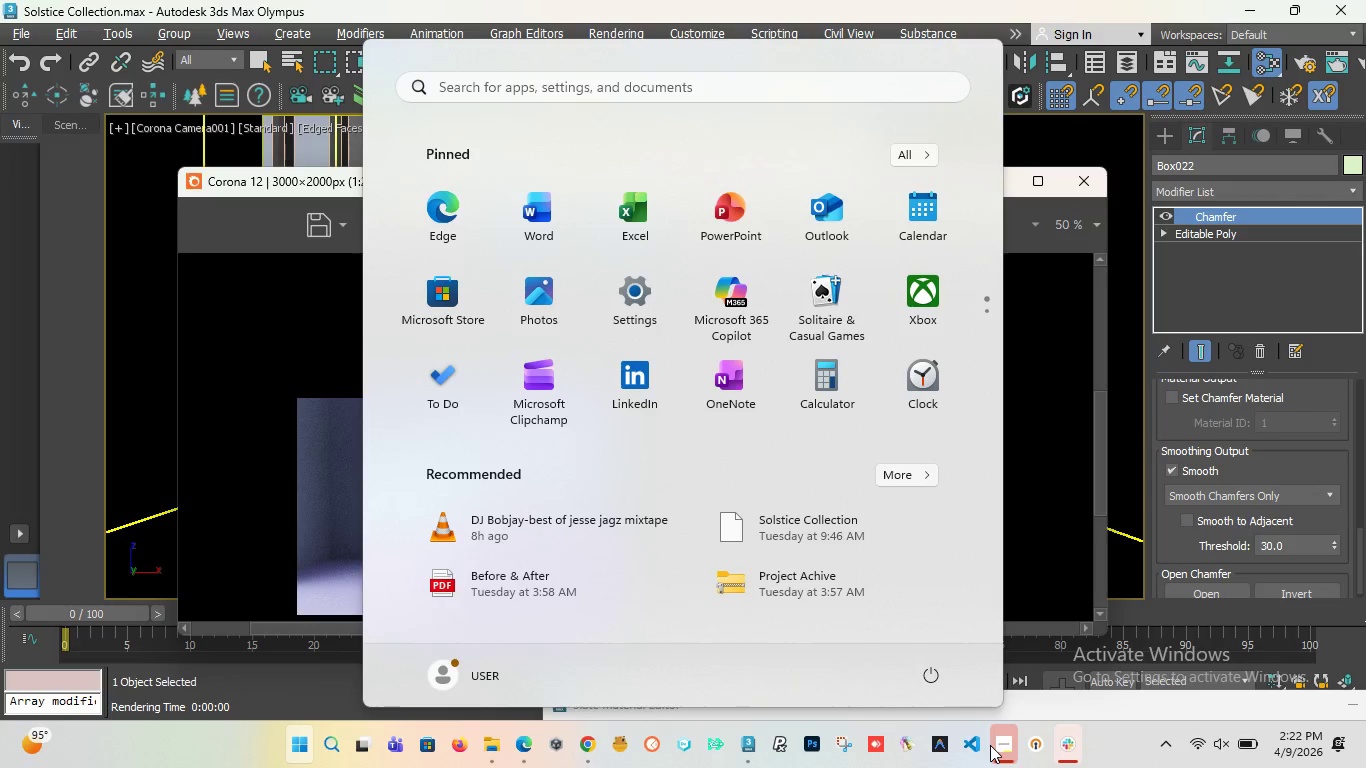 
key(F5)
 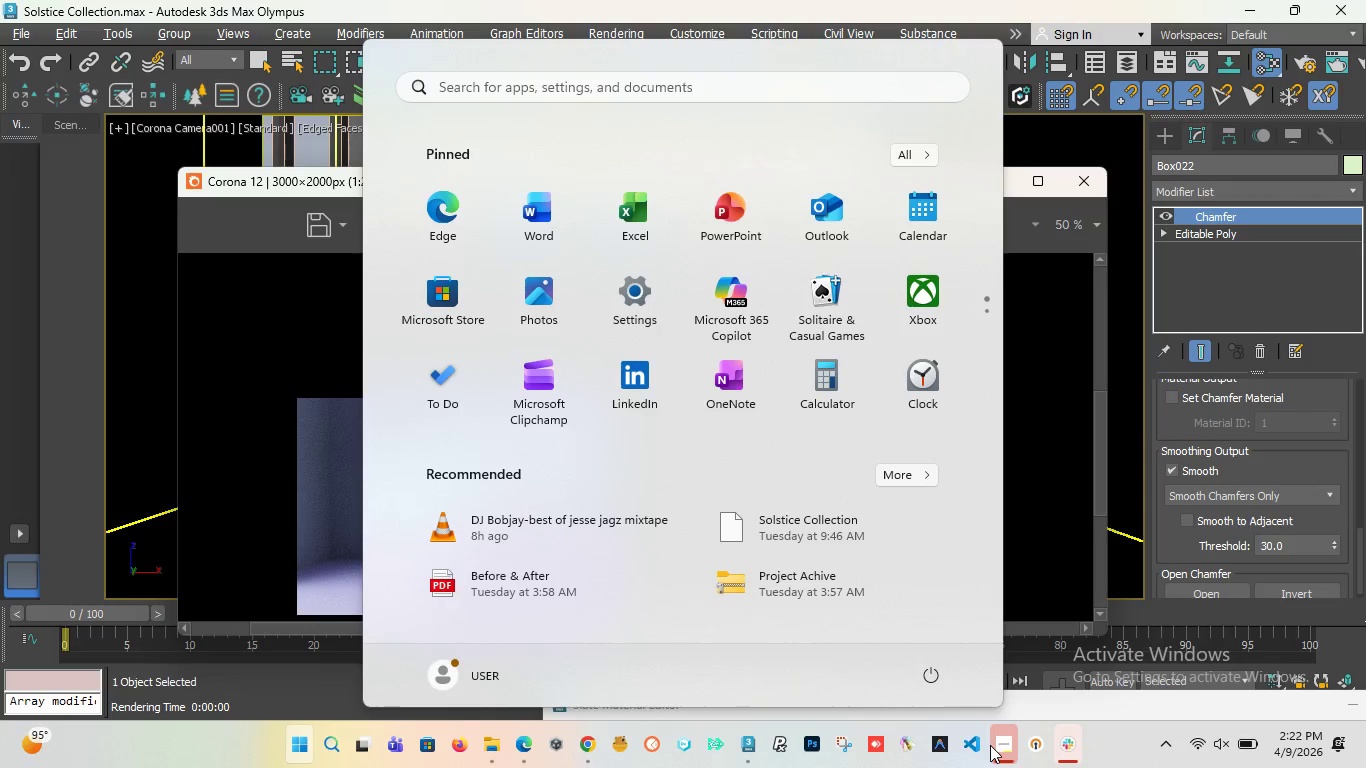 
key(F5)
 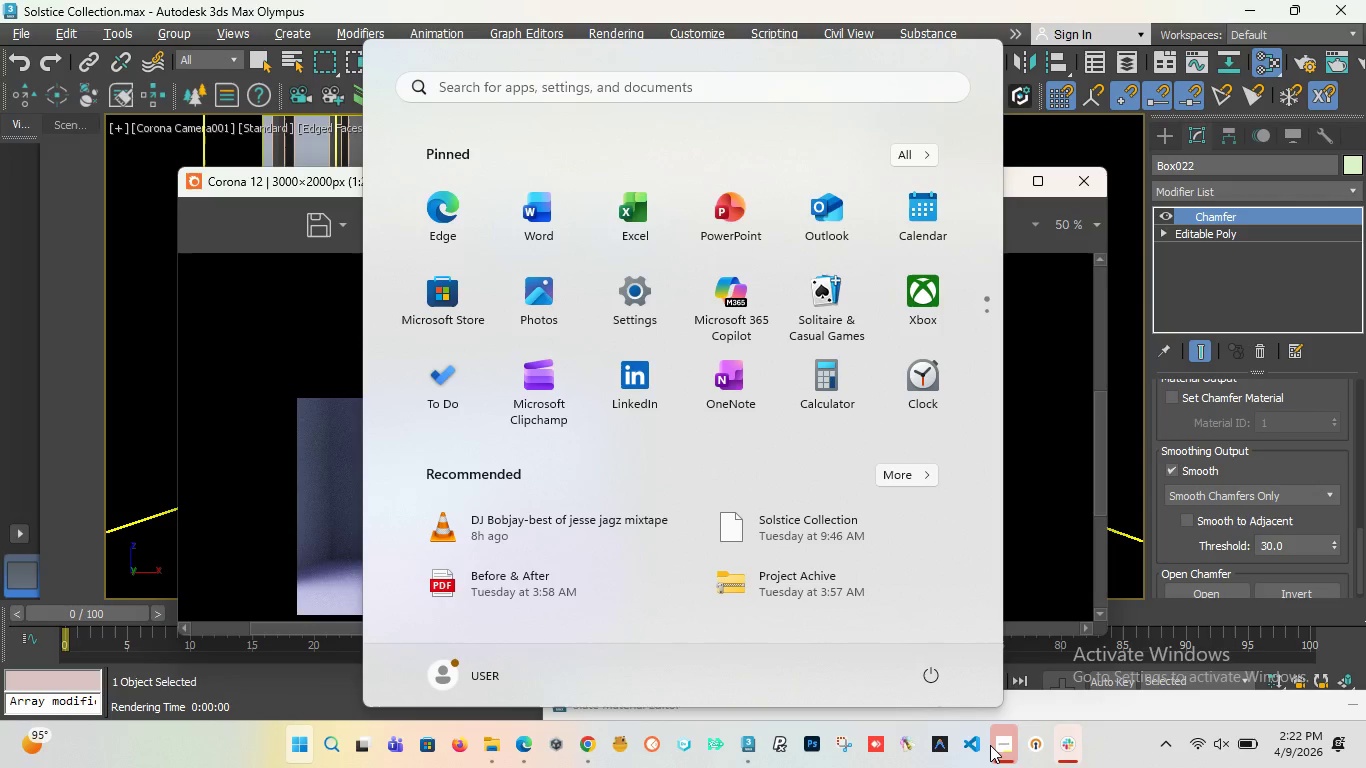 
key(F5)
 